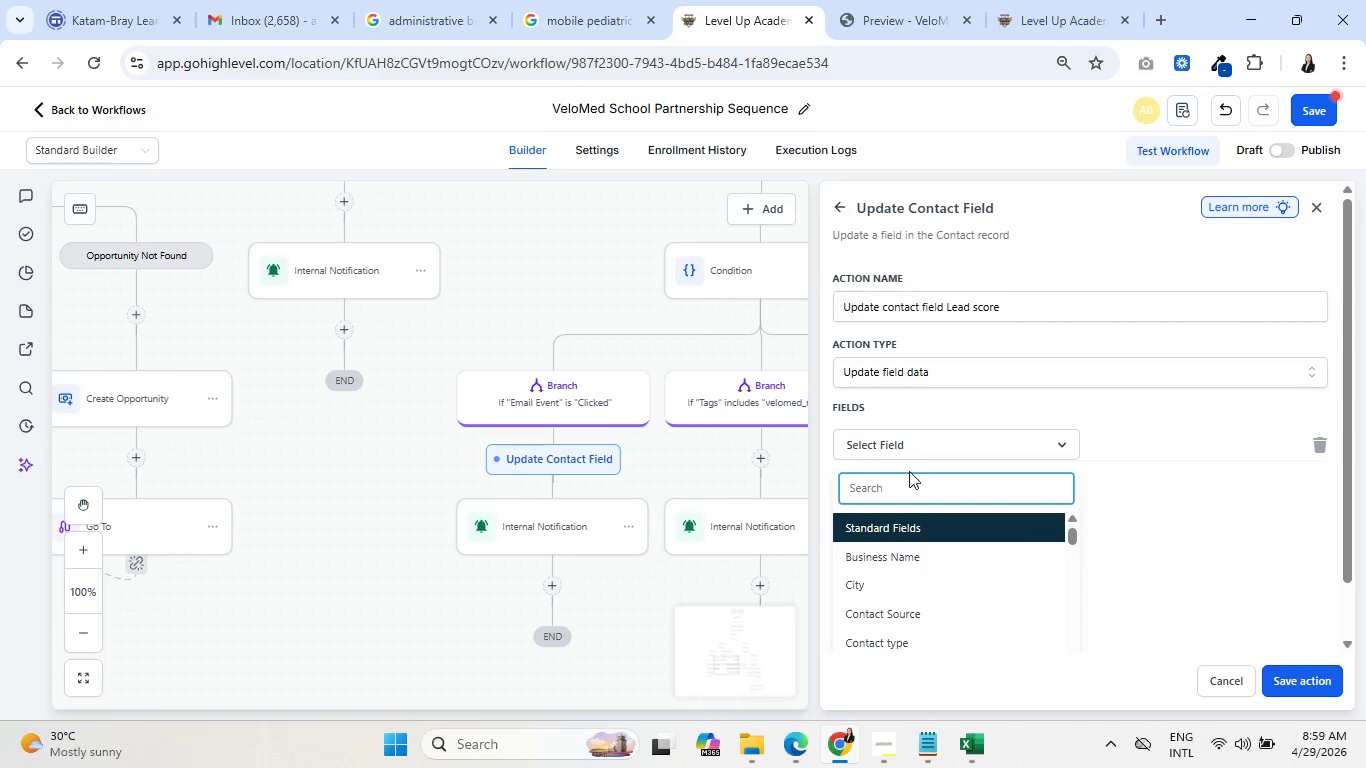 
type(lead)
 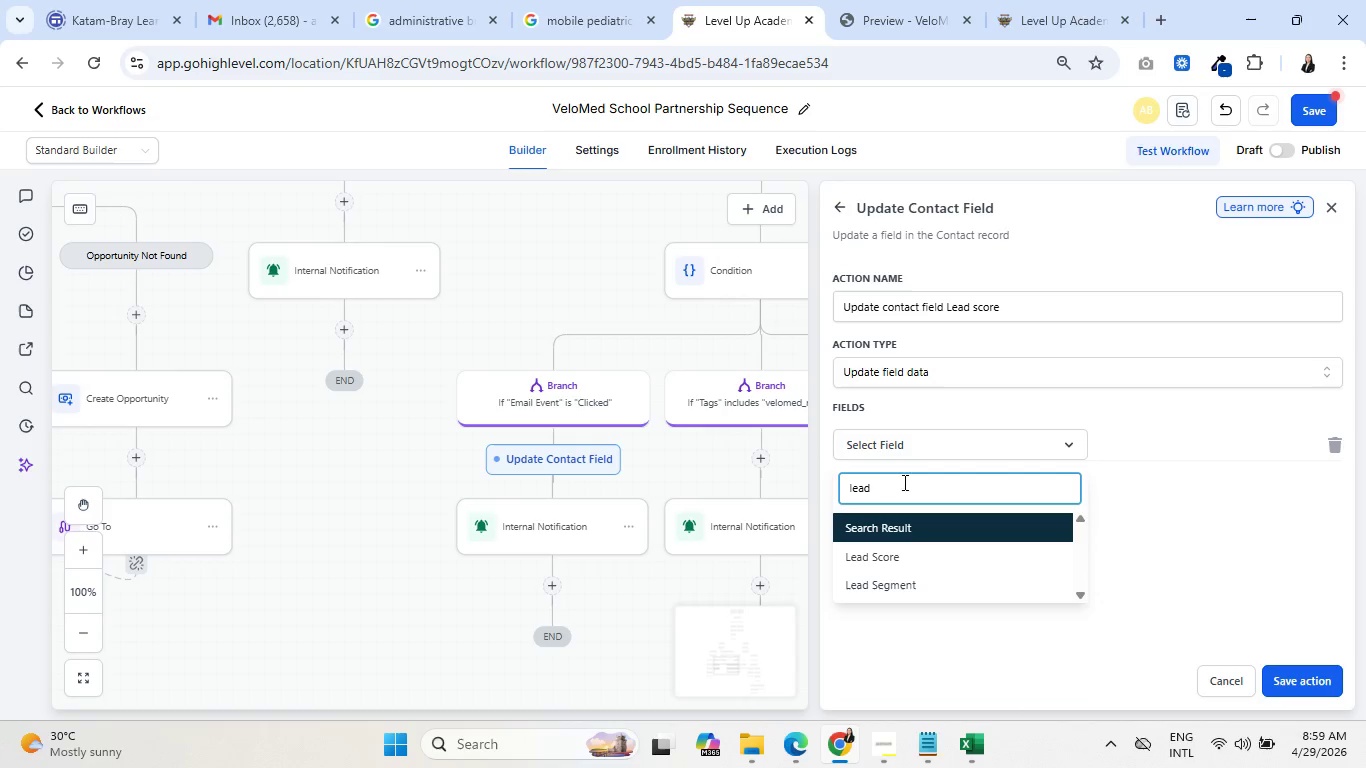 
left_click([895, 558])
 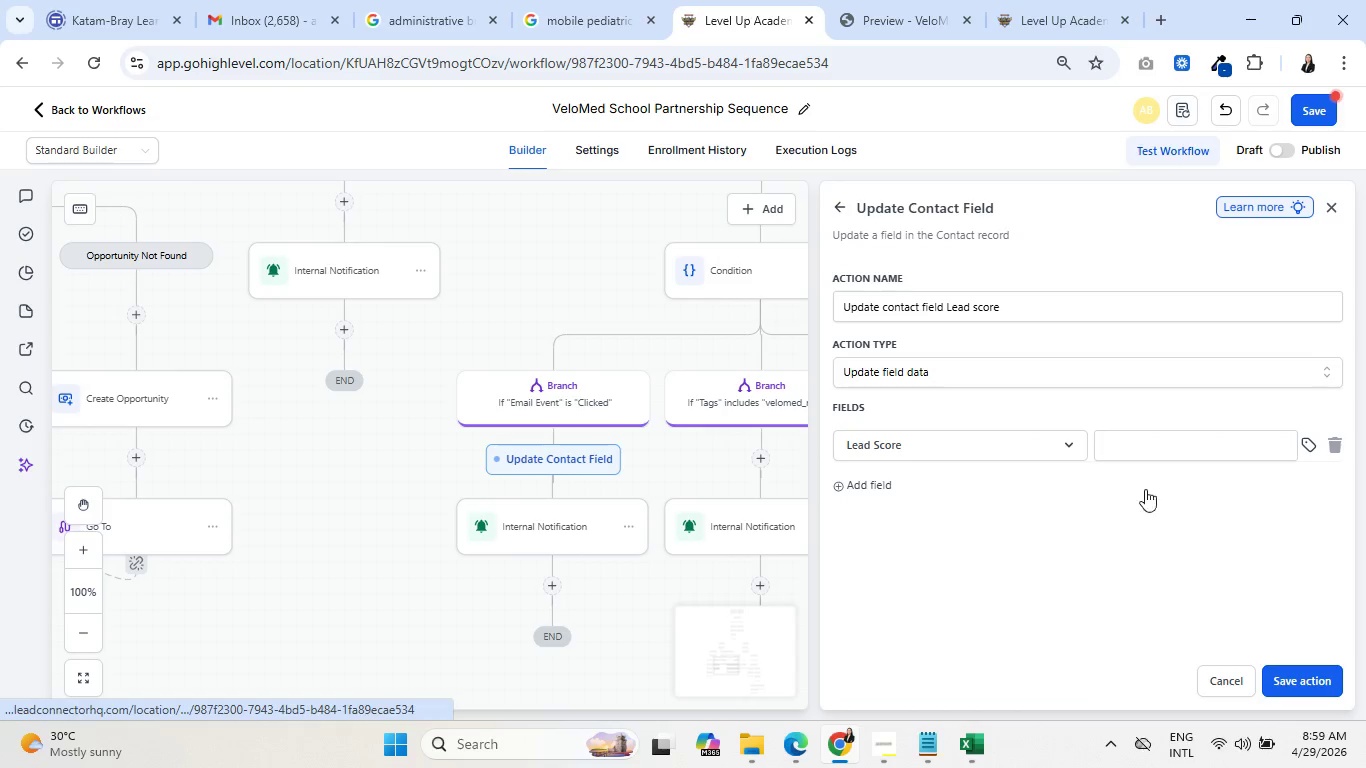 
left_click([1163, 441])
 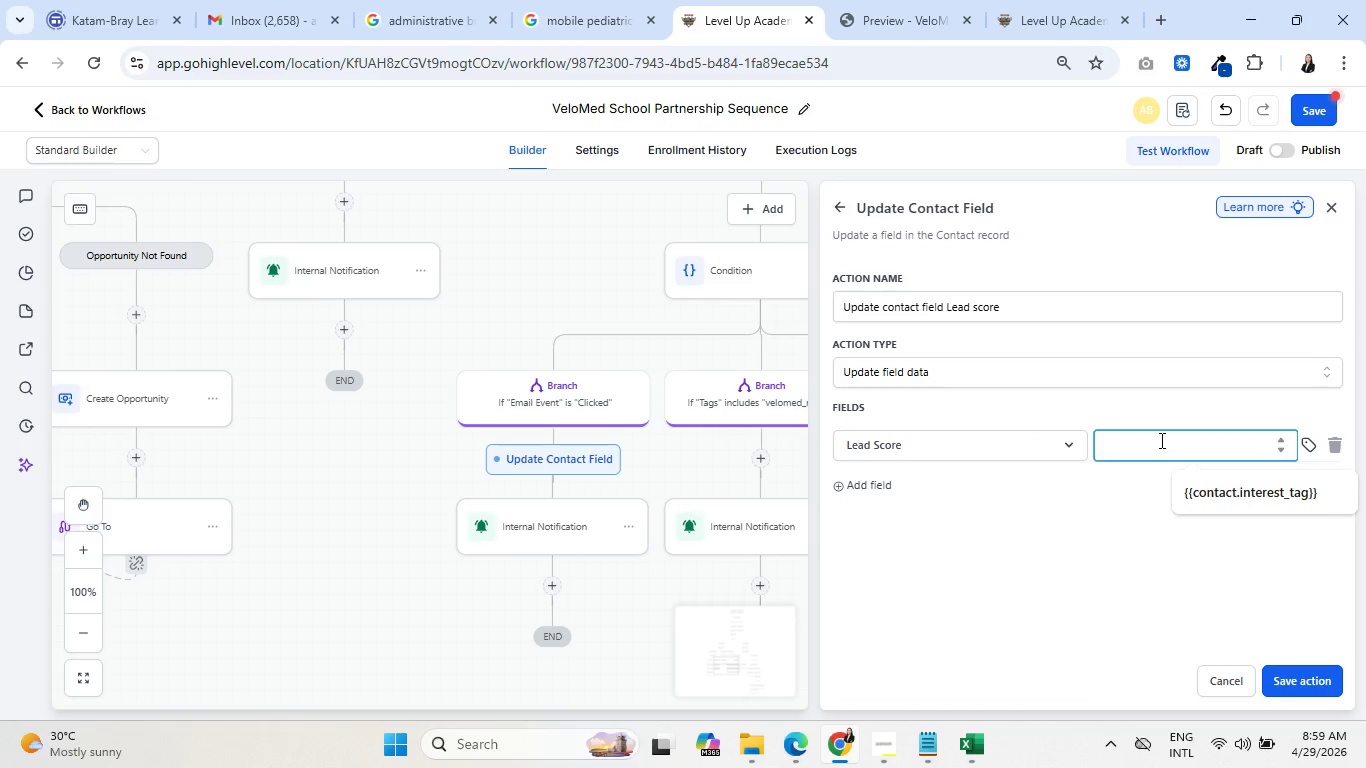 
type(30)
 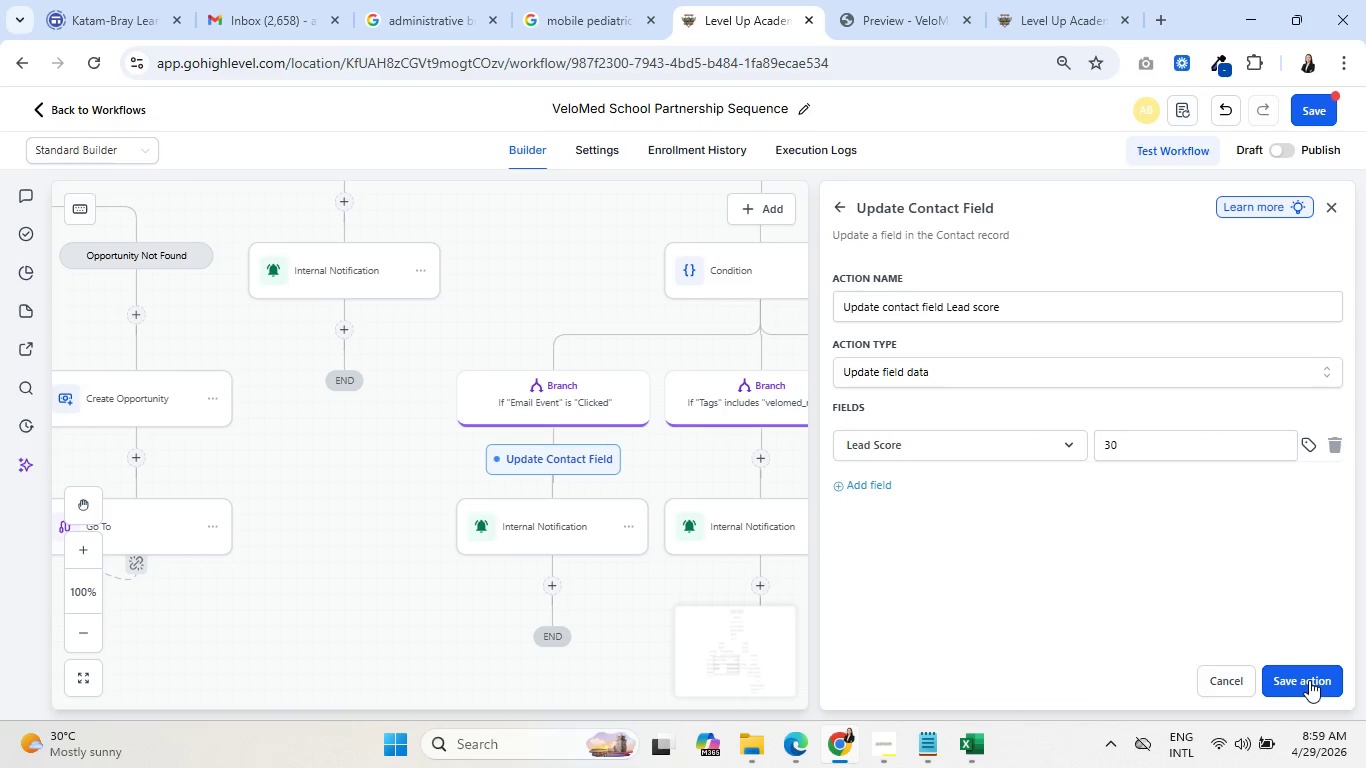 
left_click([1309, 680])
 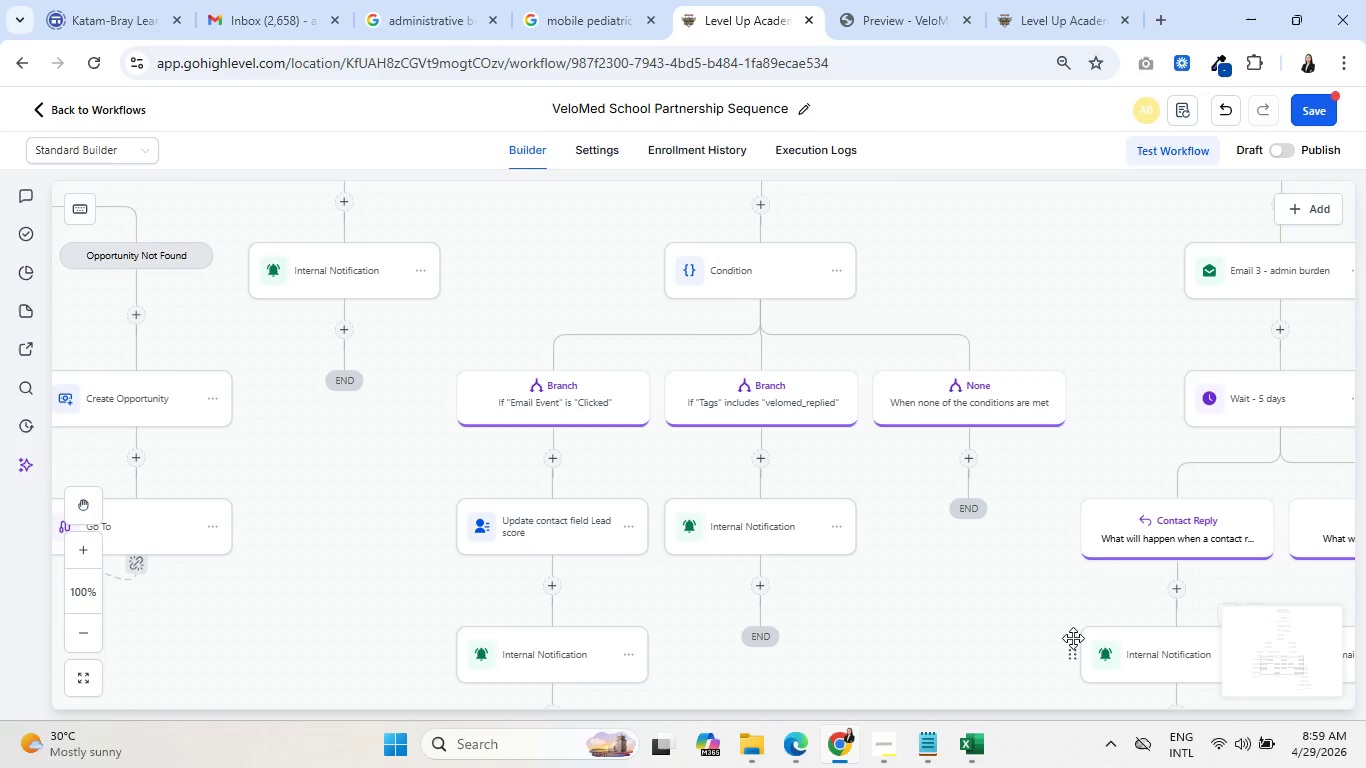 
wait(12.89)
 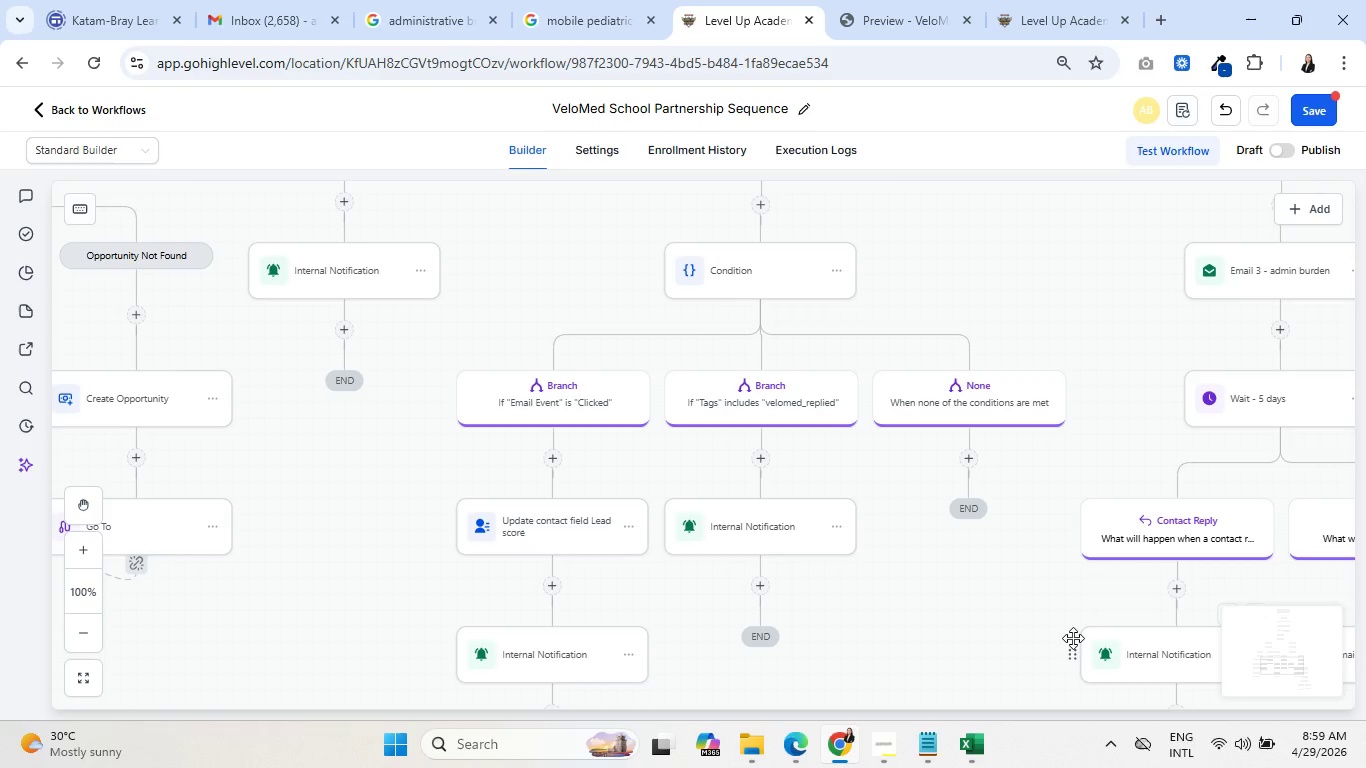 
left_click_drag(start_coordinate=[1032, 598], to_coordinate=[820, 634])
 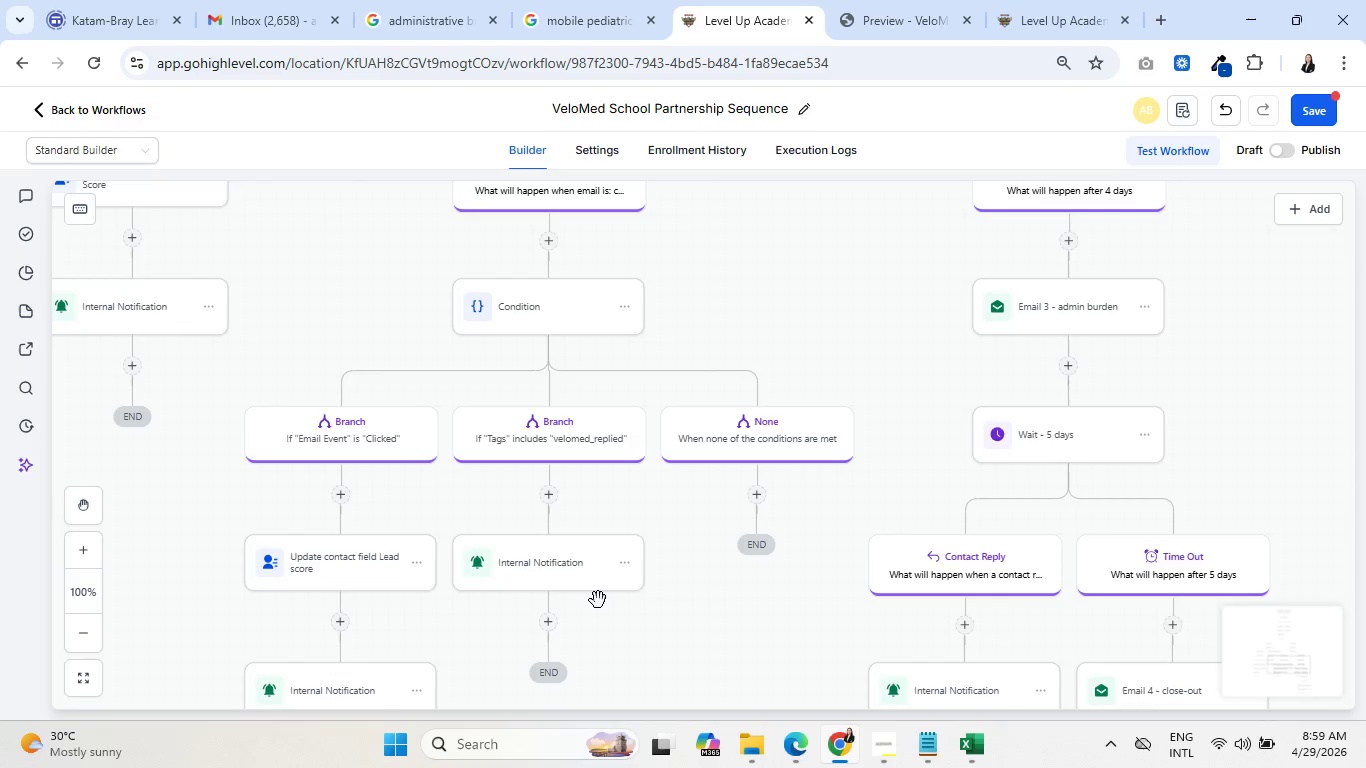 
wait(18.45)
 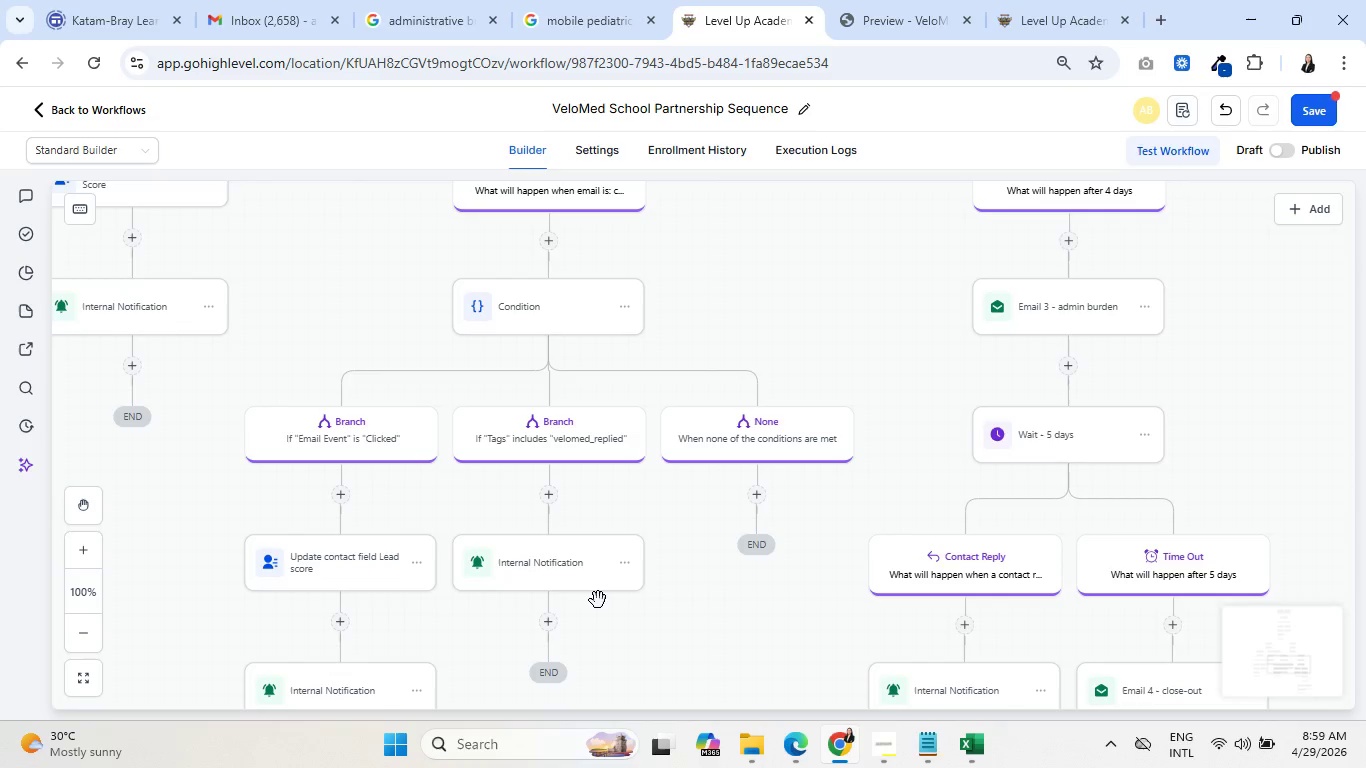 
left_click([551, 501])
 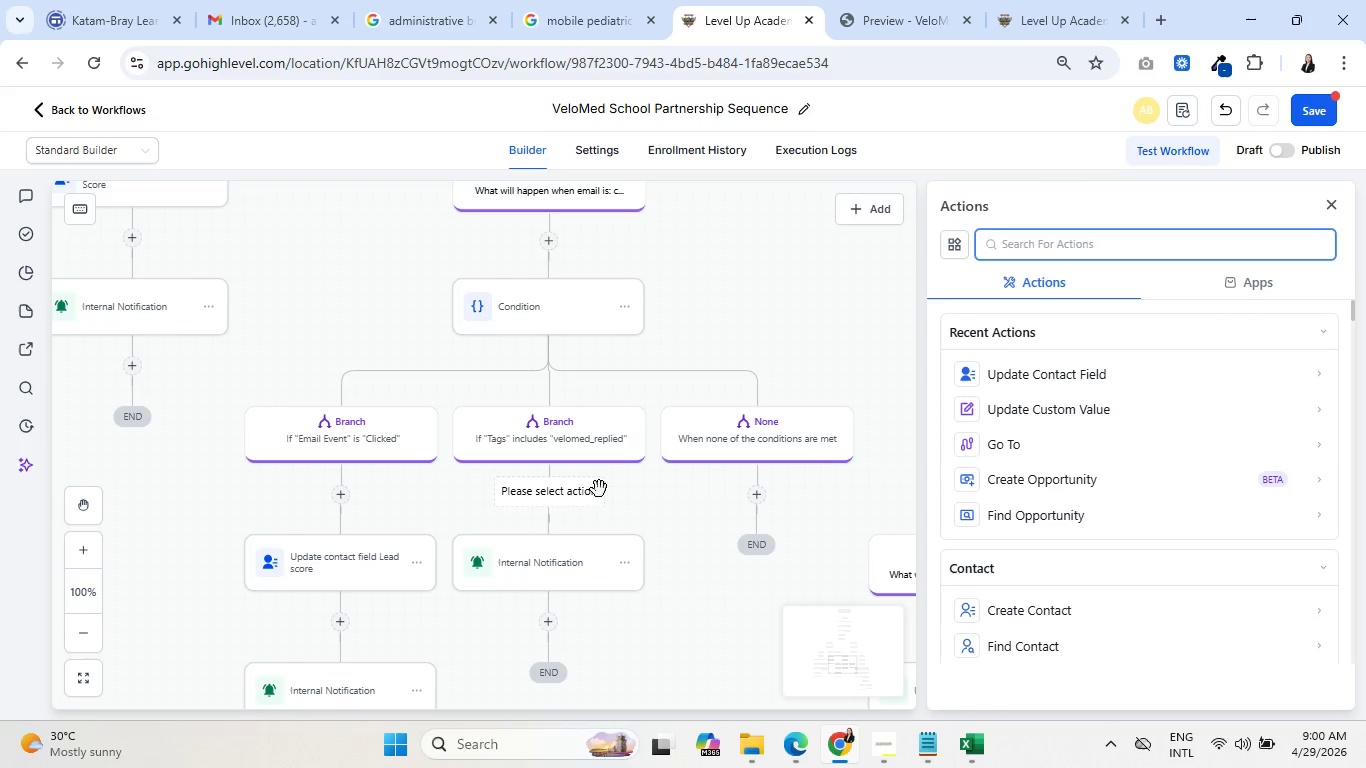 
left_click([763, 327])
 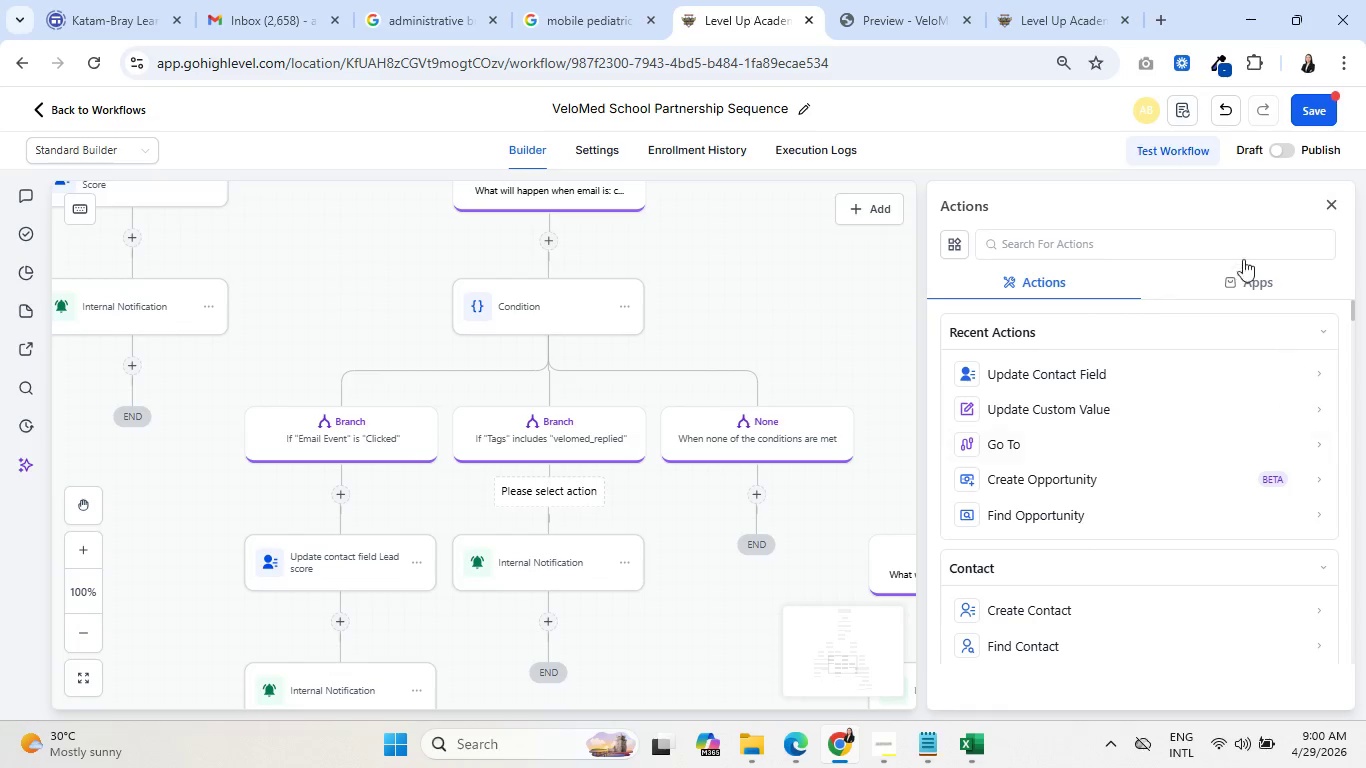 
left_click([1338, 204])
 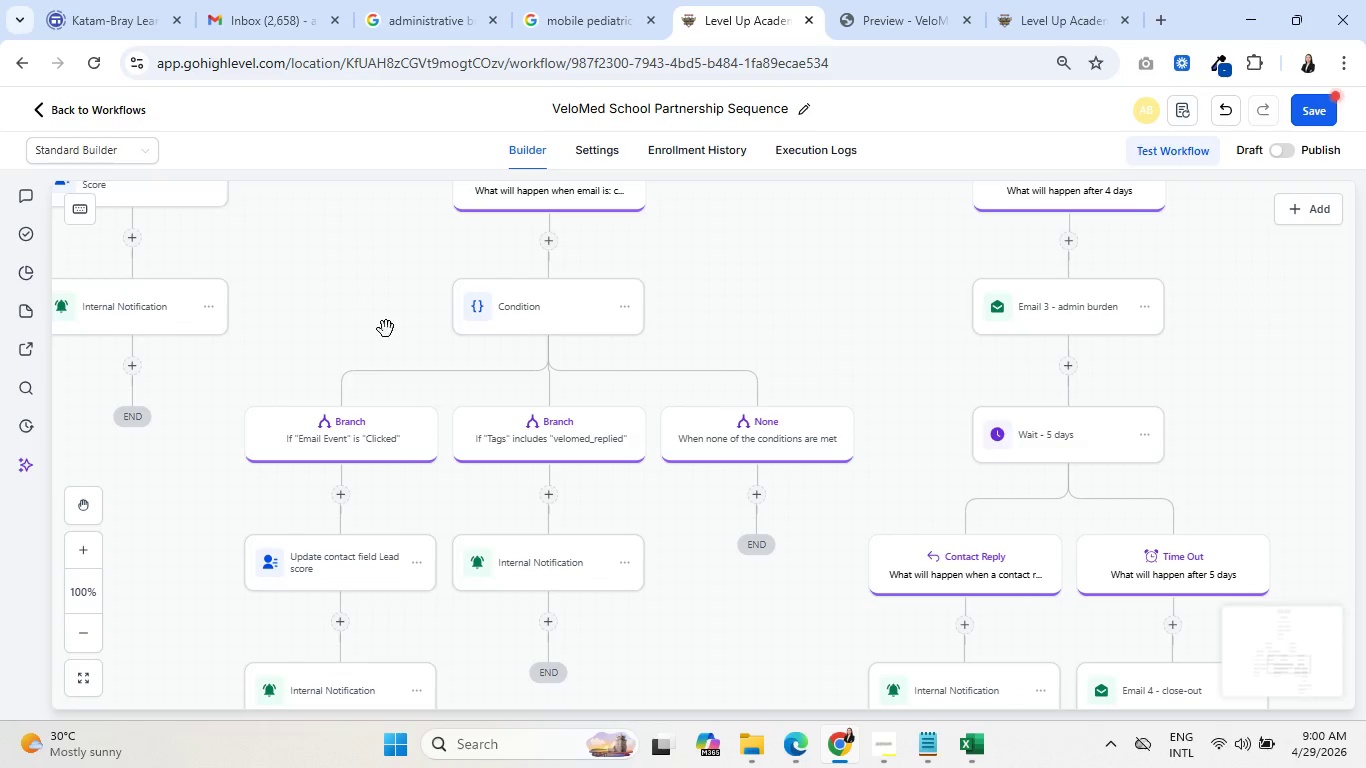 
left_click_drag(start_coordinate=[337, 304], to_coordinate=[1058, 412])
 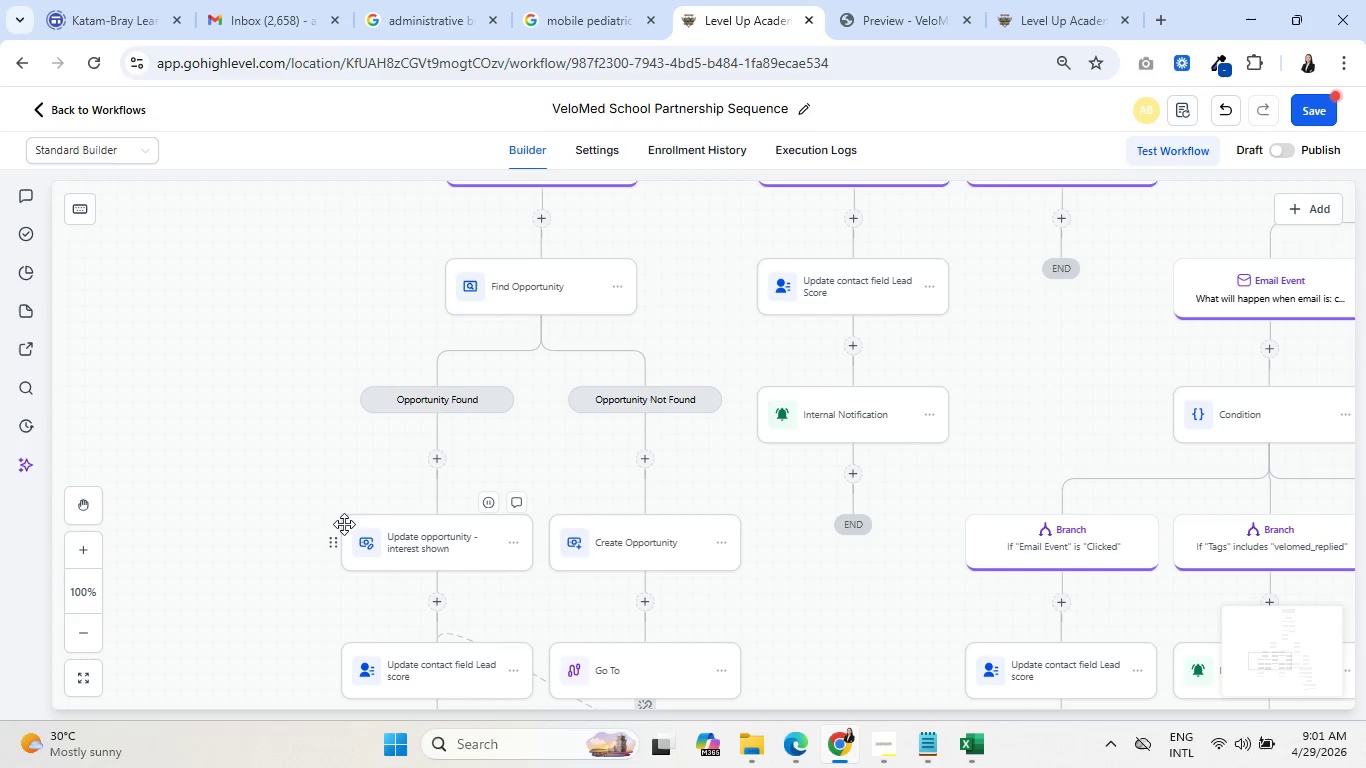 
wait(68.95)
 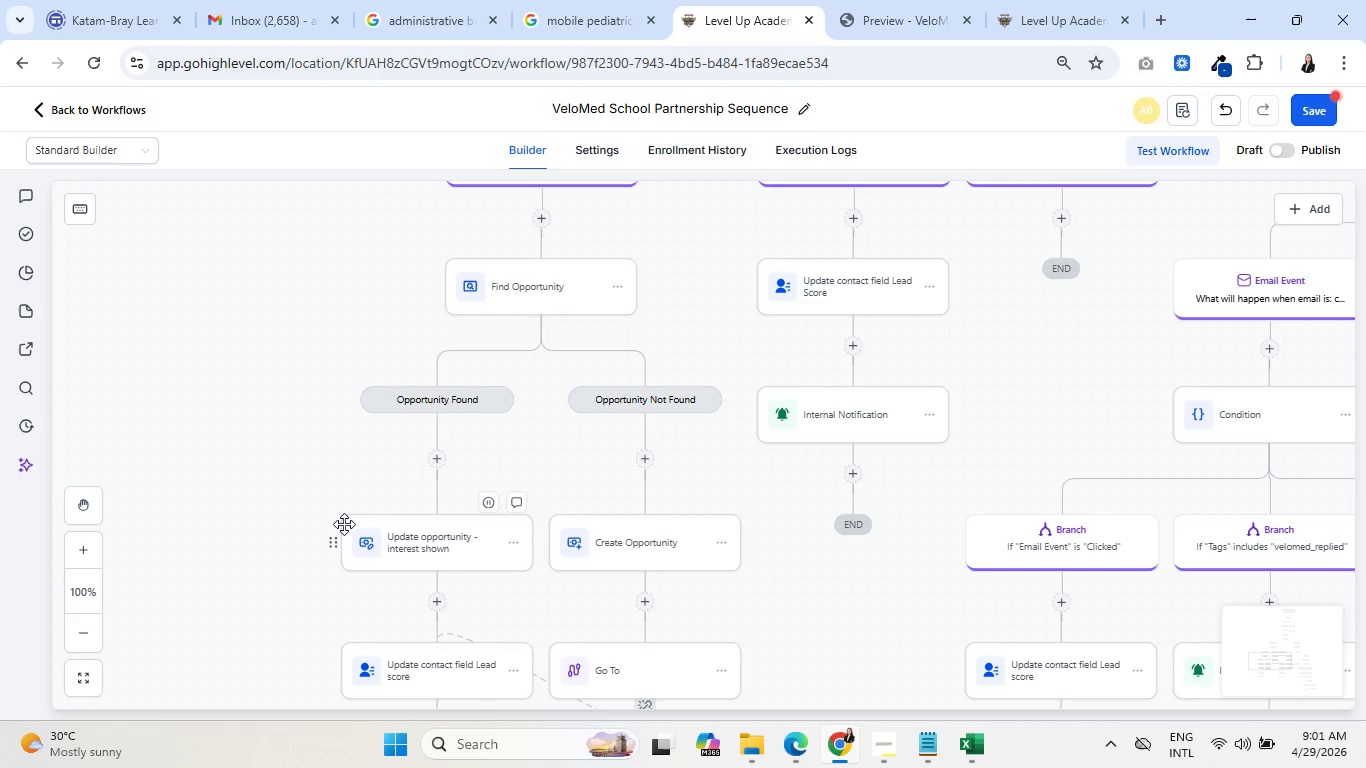 
scroll: coordinate [682, 470], scroll_direction: up, amount: 6.0
 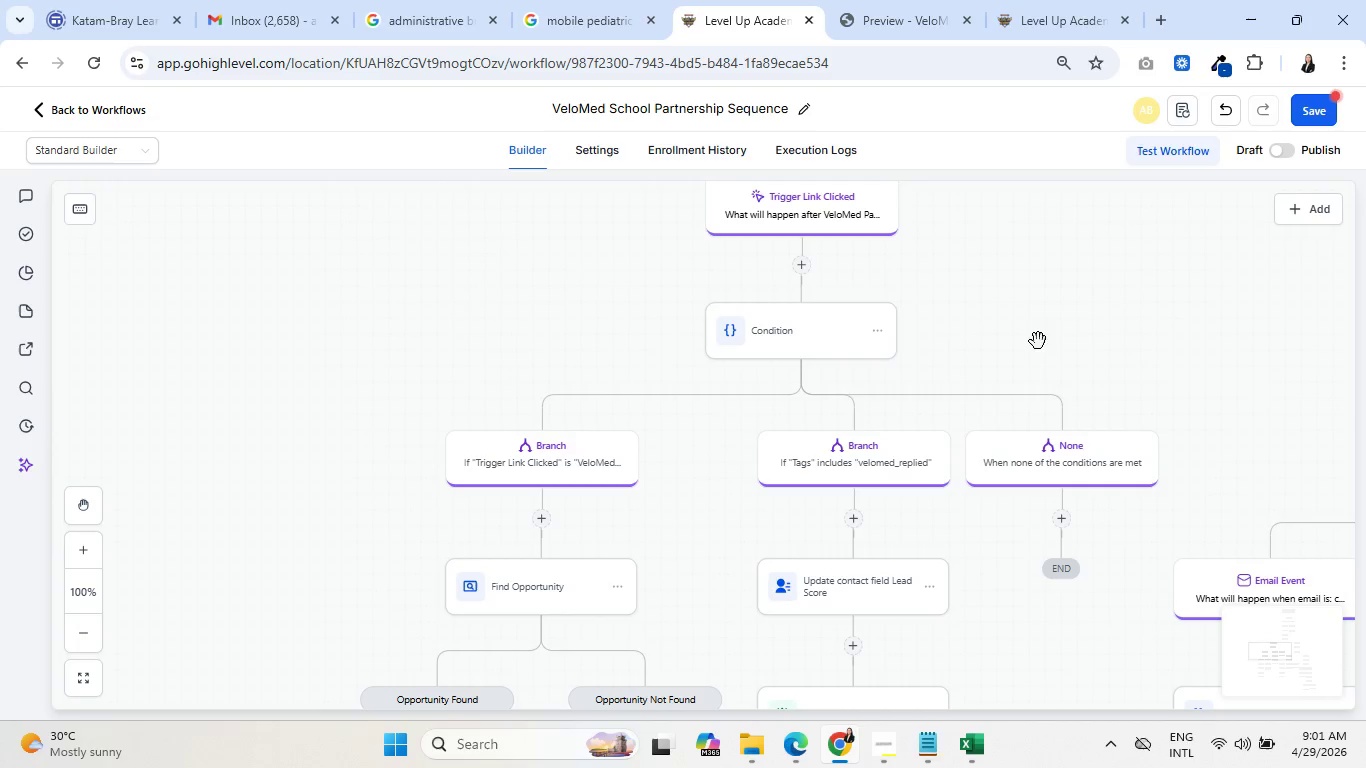 
left_click_drag(start_coordinate=[1044, 340], to_coordinate=[903, 492])
 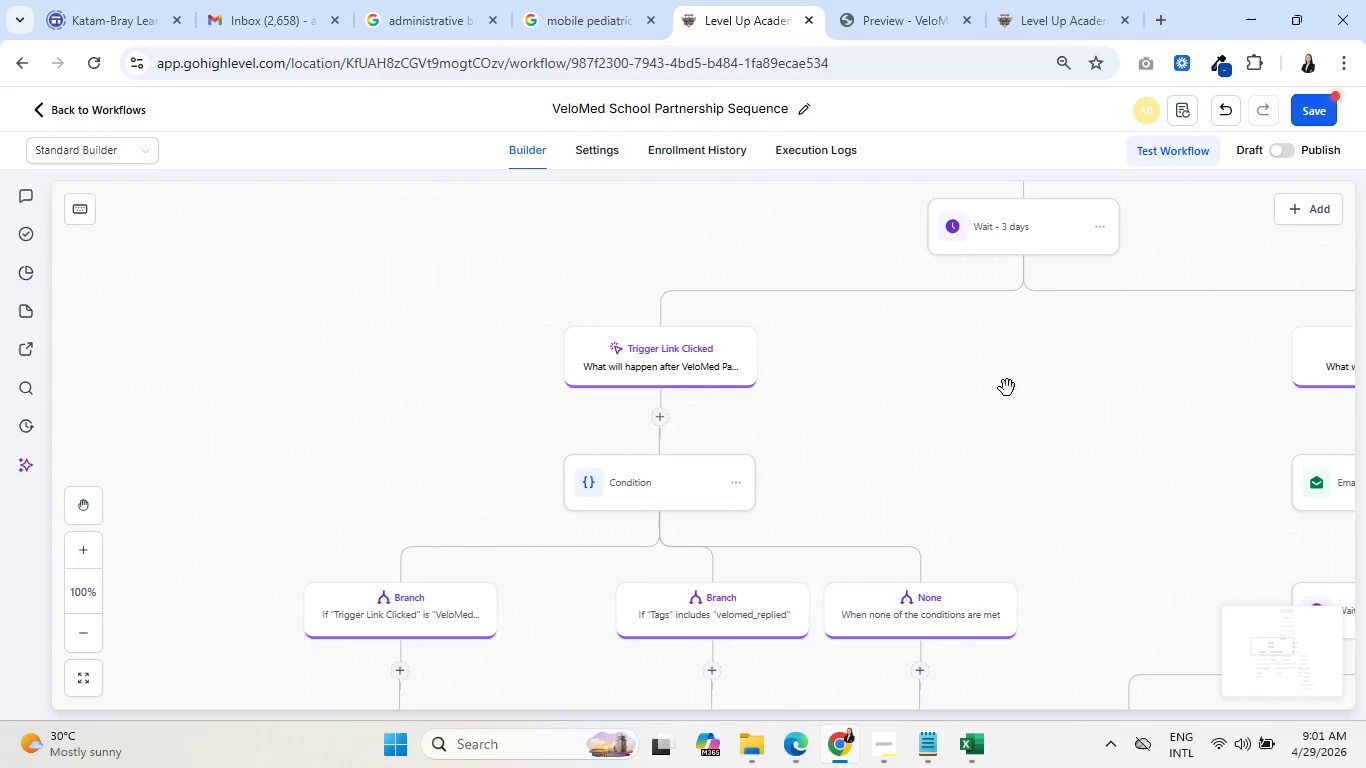 
left_click_drag(start_coordinate=[952, 521], to_coordinate=[818, 414])
 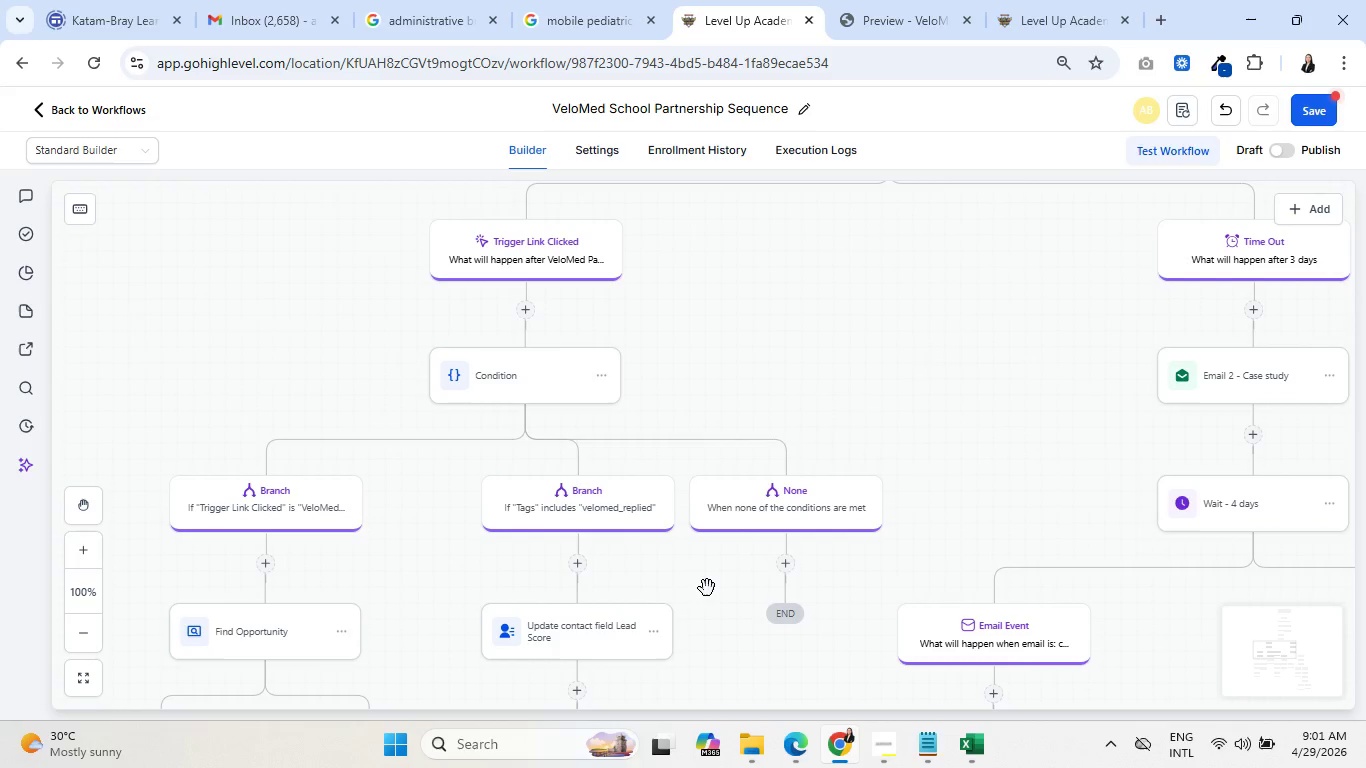 
left_click_drag(start_coordinate=[915, 556], to_coordinate=[939, 395])
 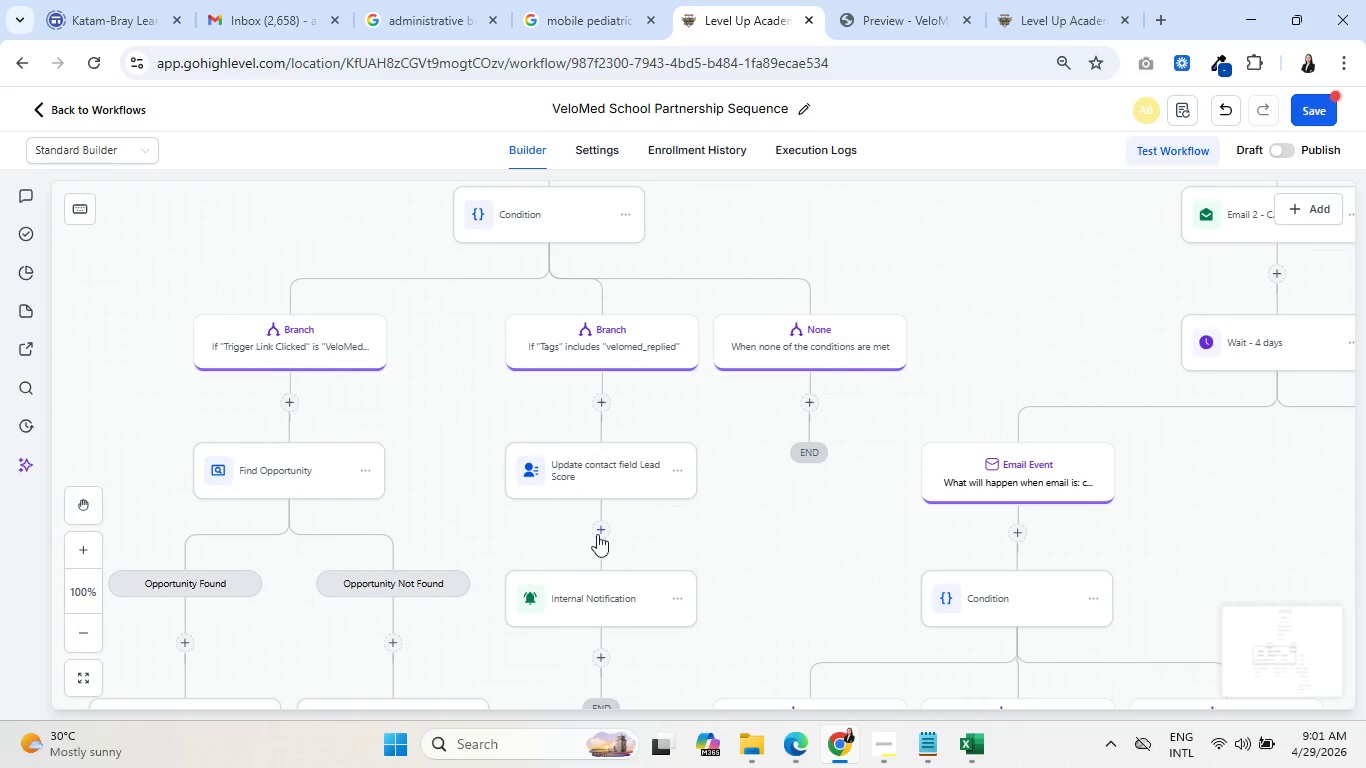 
left_click([599, 534])
 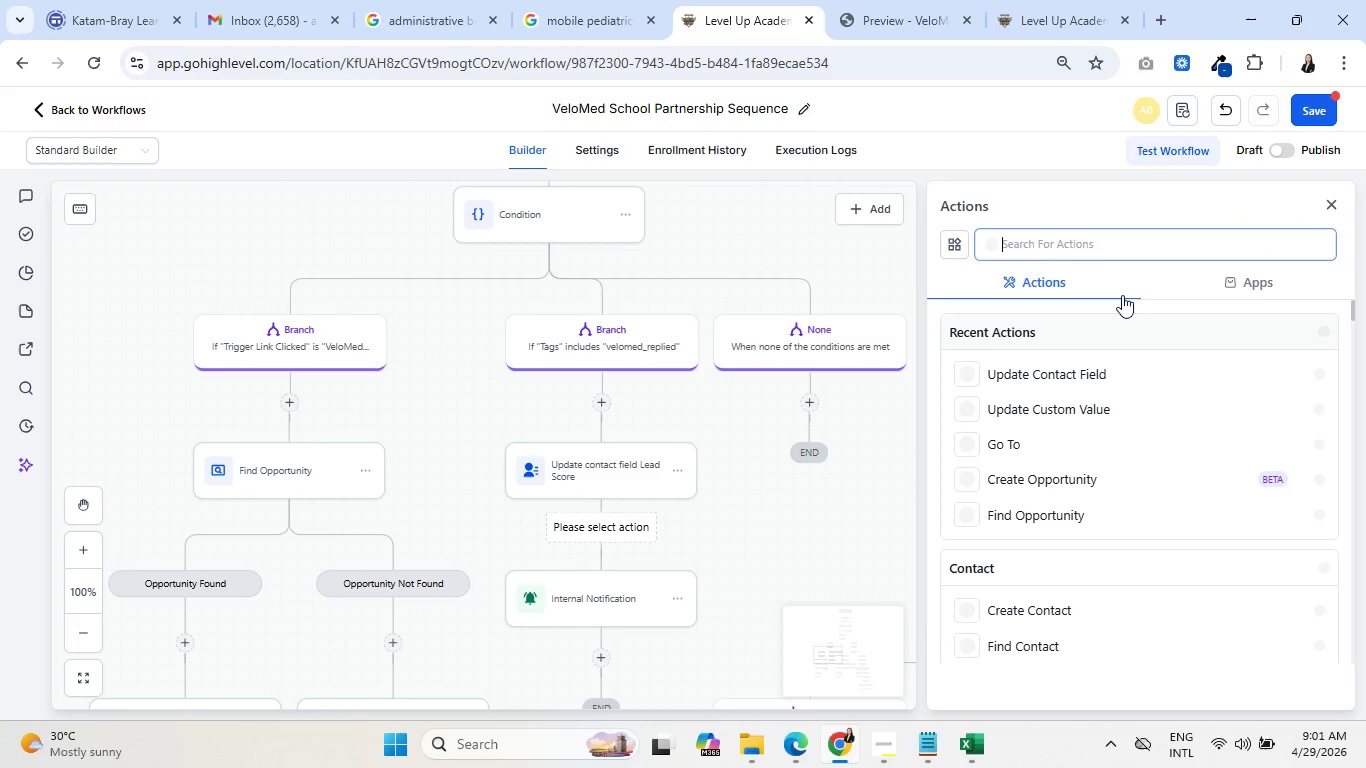 
left_click([1066, 249])
 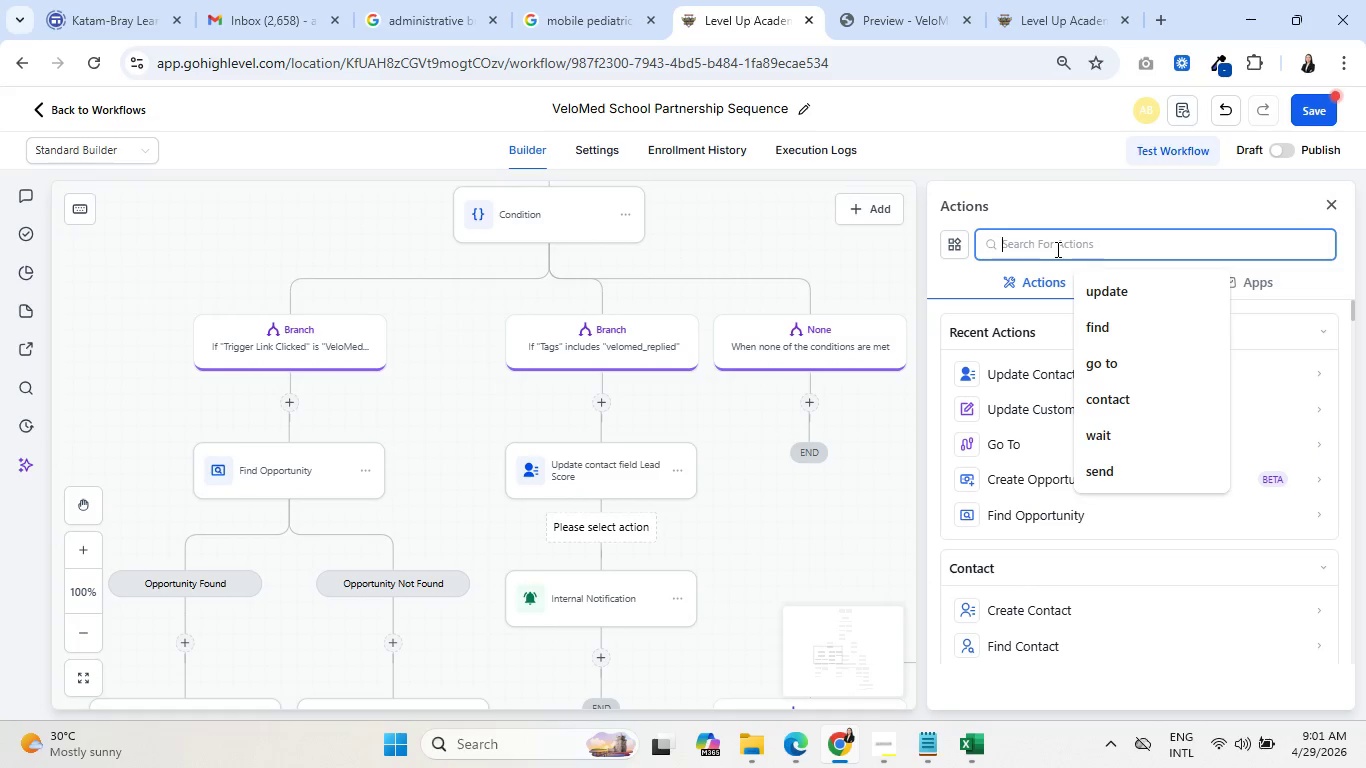 
type(score)
 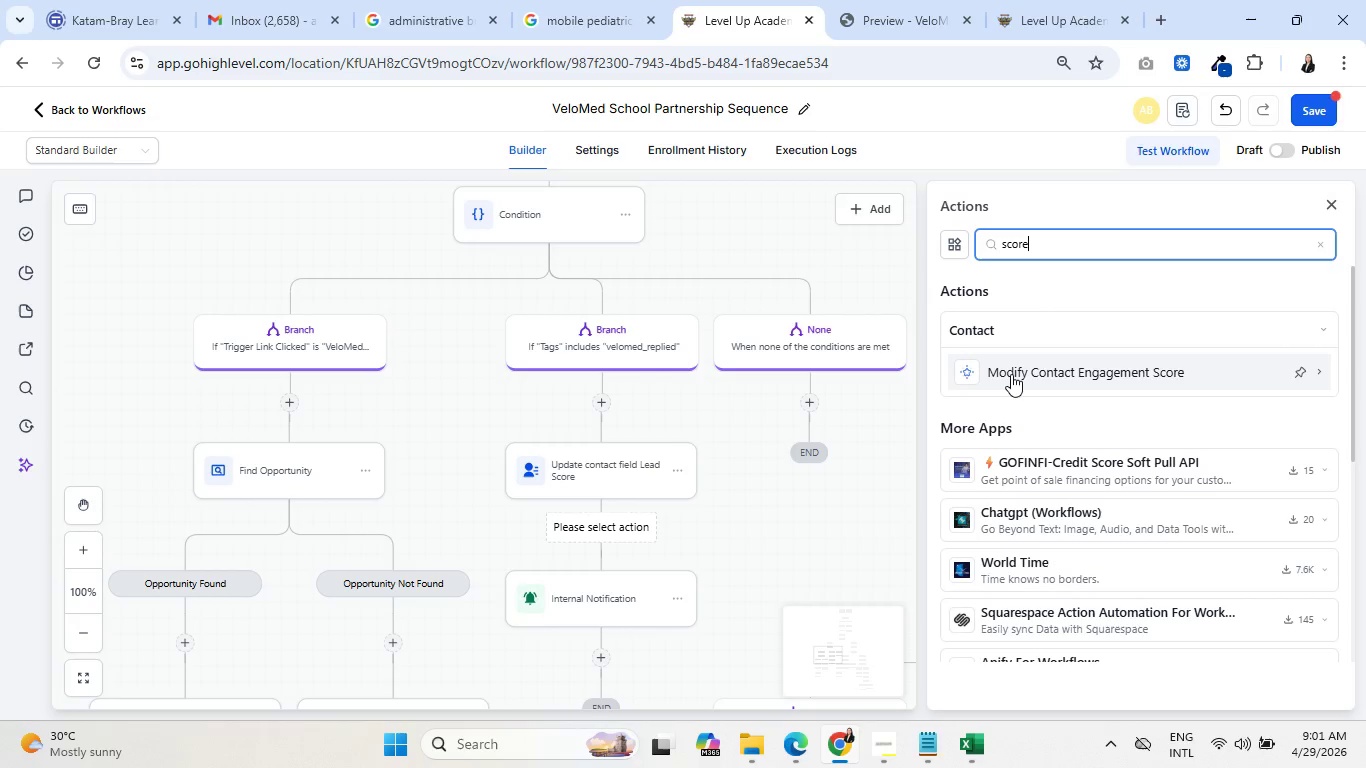 
left_click([1011, 374])
 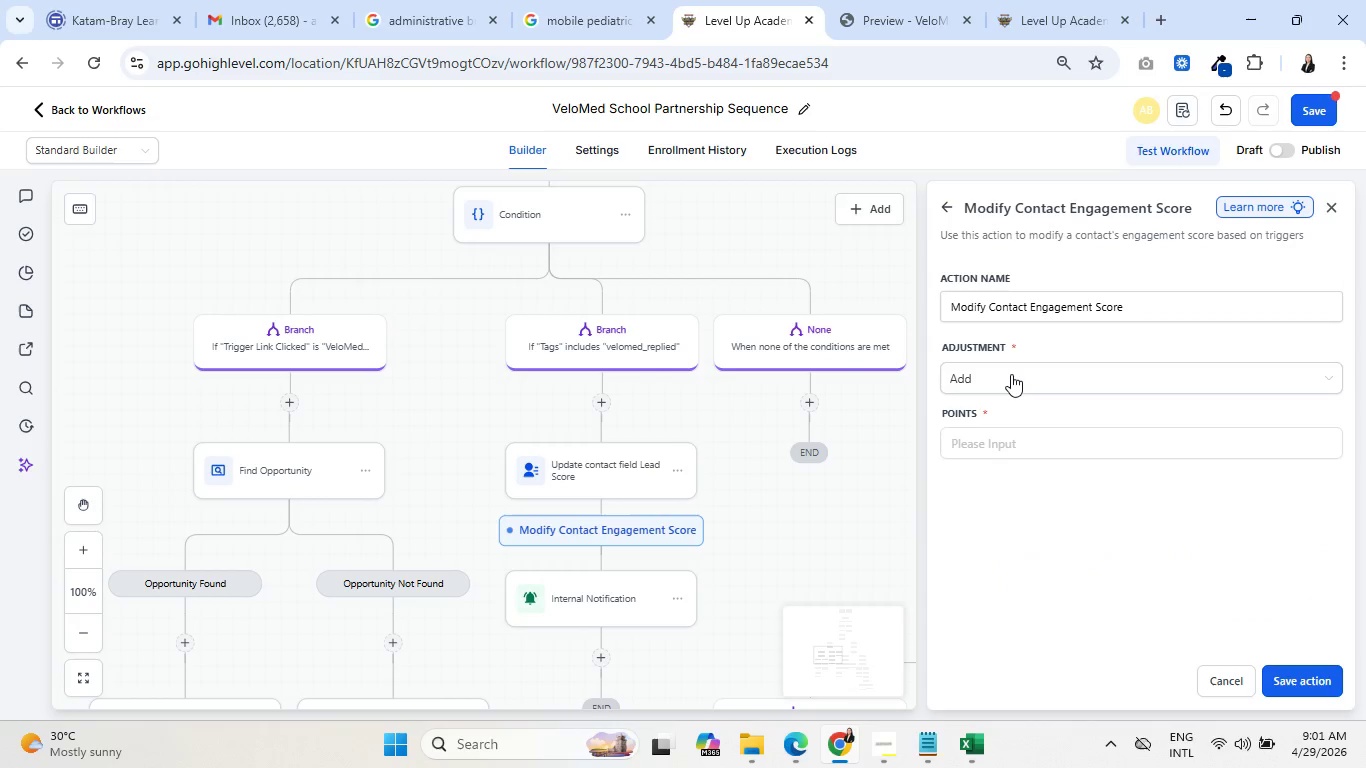 
left_click([1011, 374])
 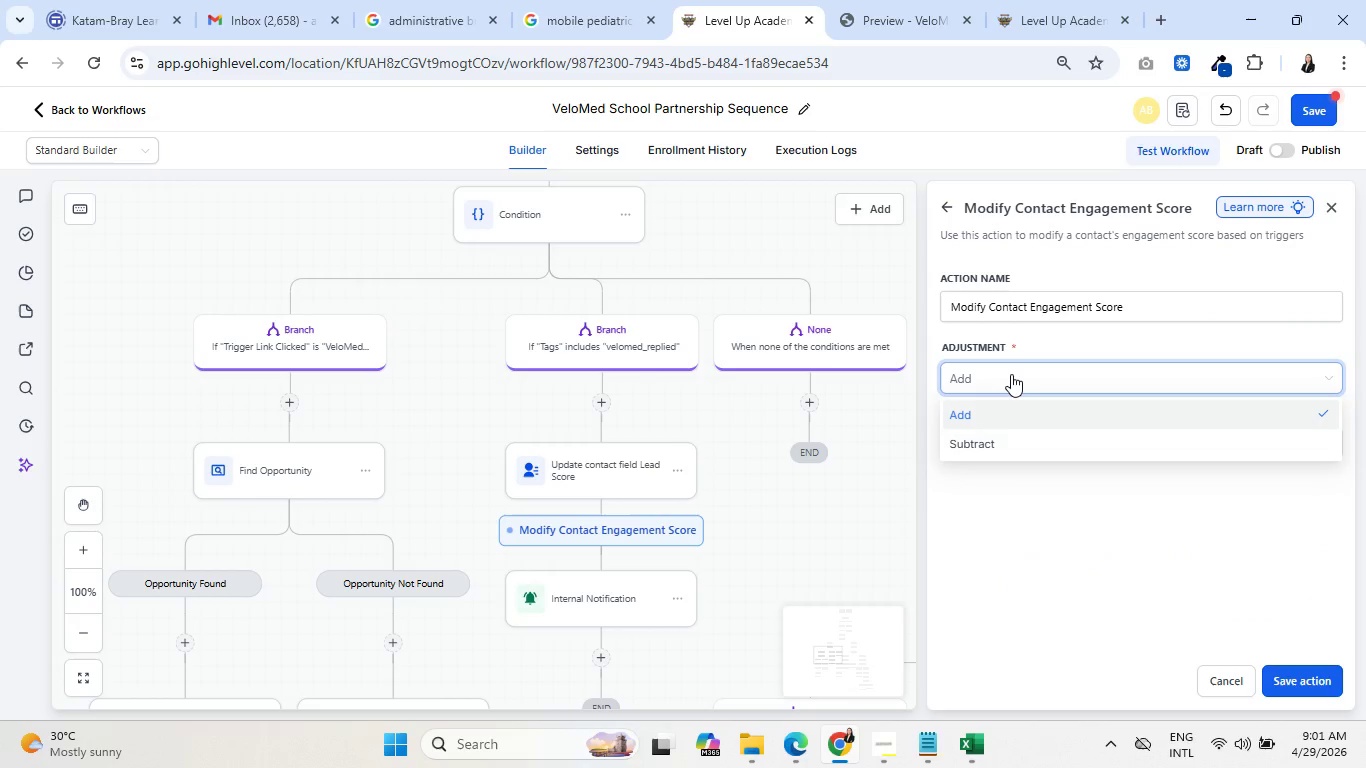 
left_click([1011, 374])
 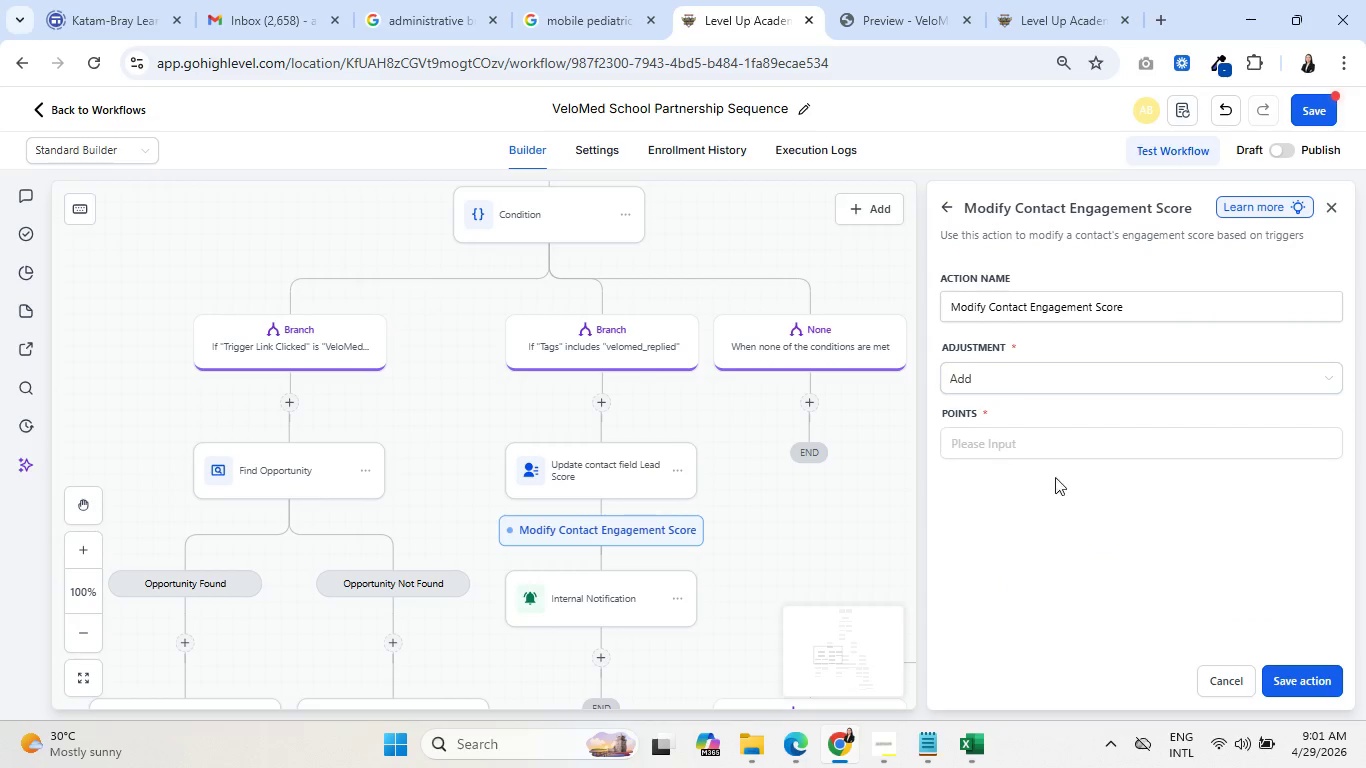 
left_click([1030, 439])
 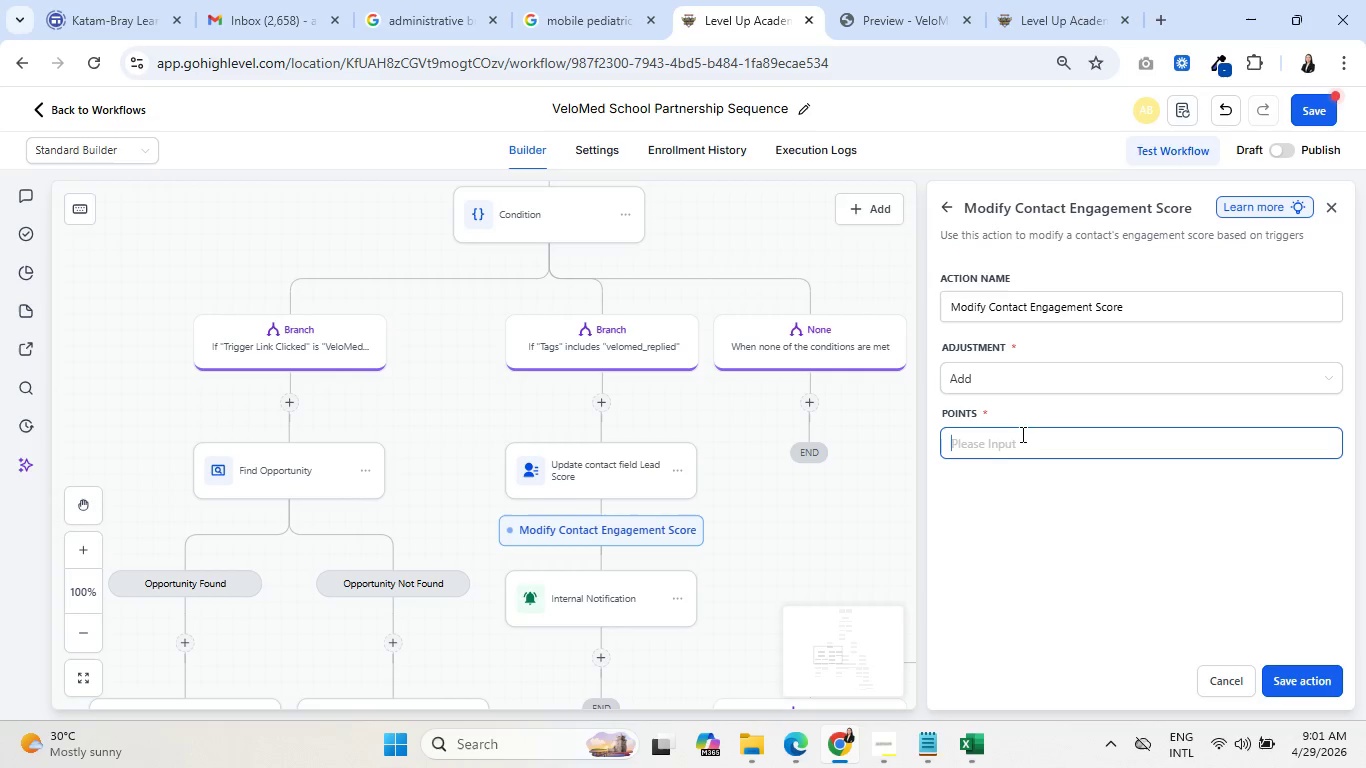 
left_click([1233, 678])
 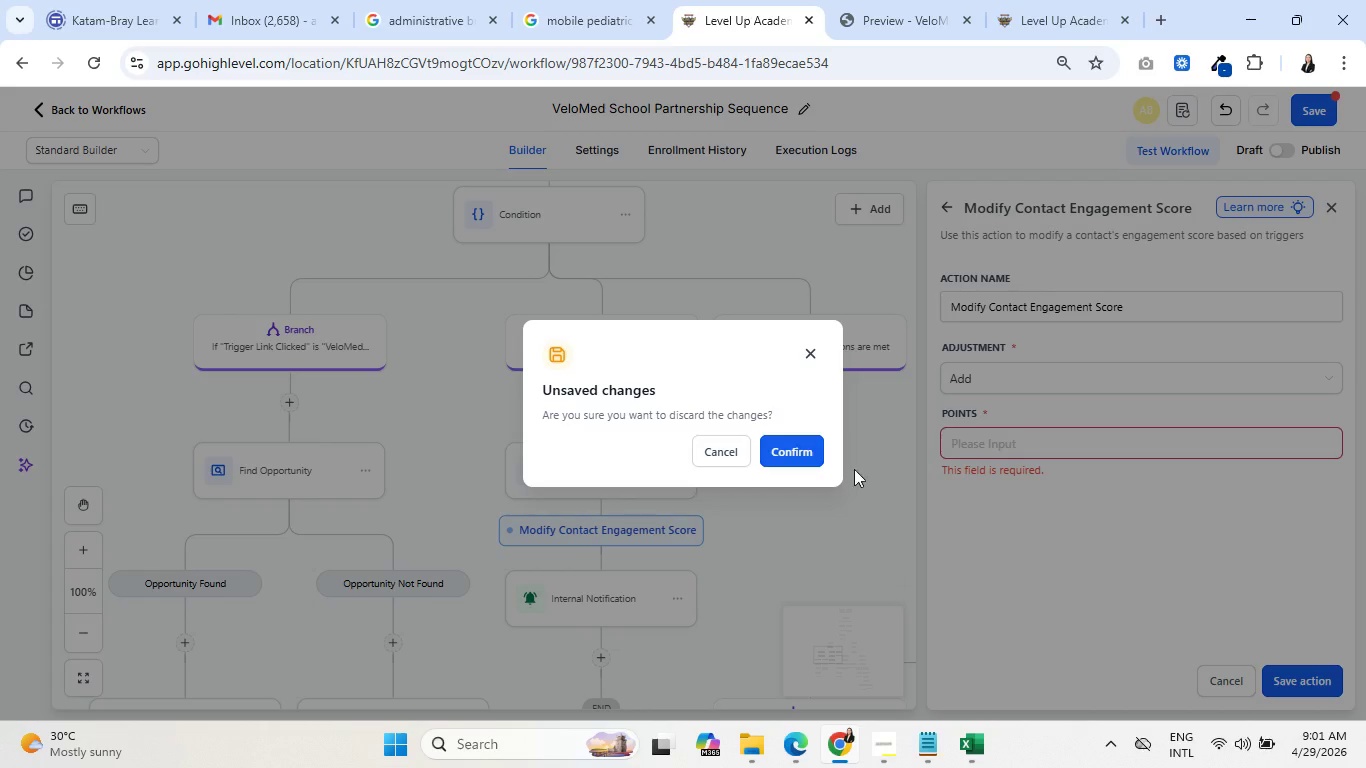 
left_click([796, 447])
 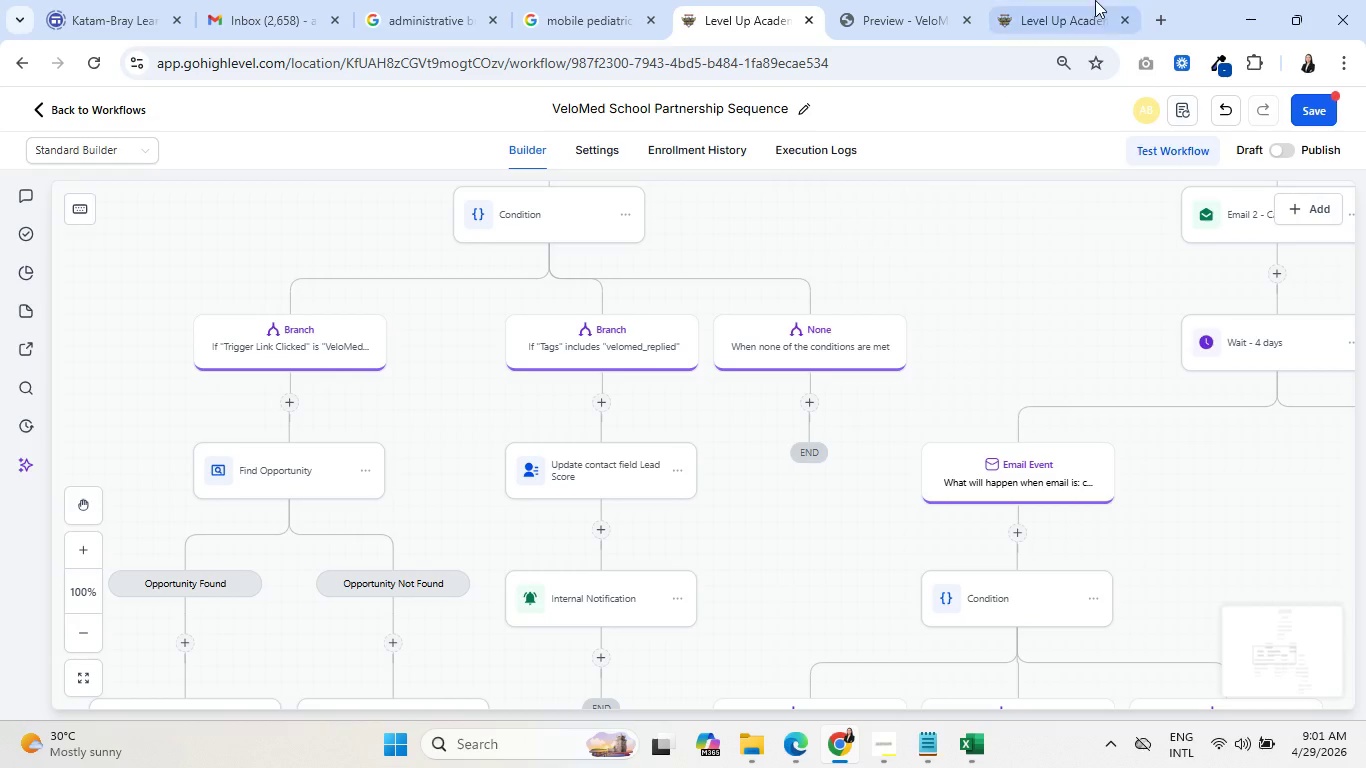 
left_click([1064, 0])
 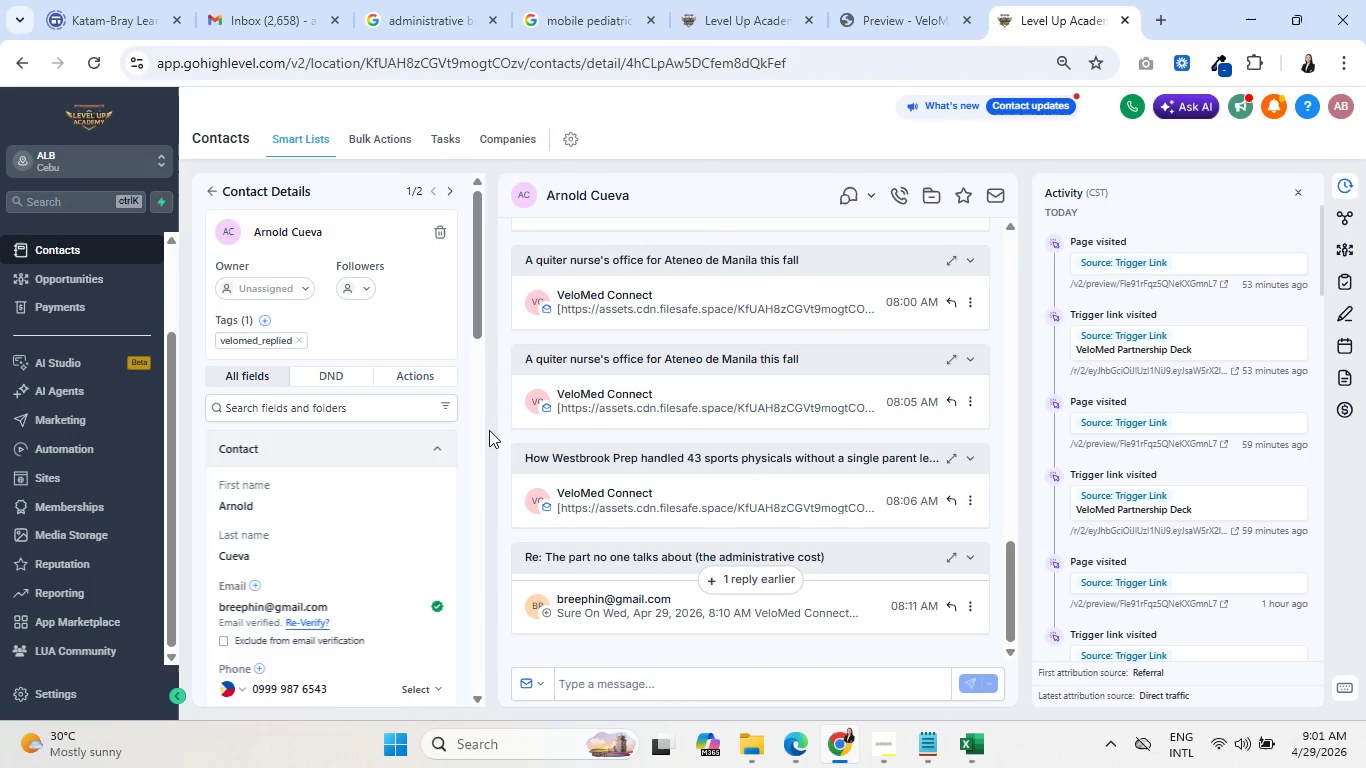 
scroll: coordinate [18, 563], scroll_direction: down, amount: 5.0
 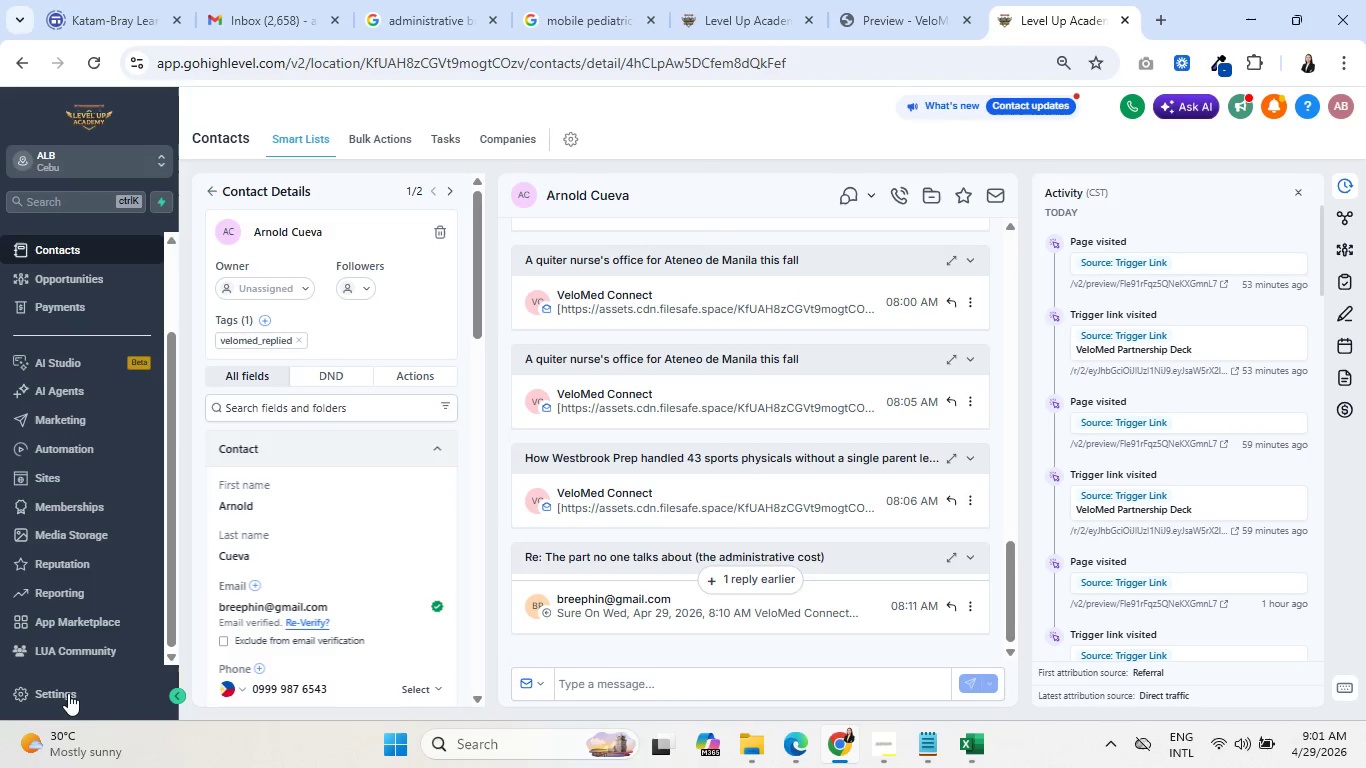 
left_click([64, 695])
 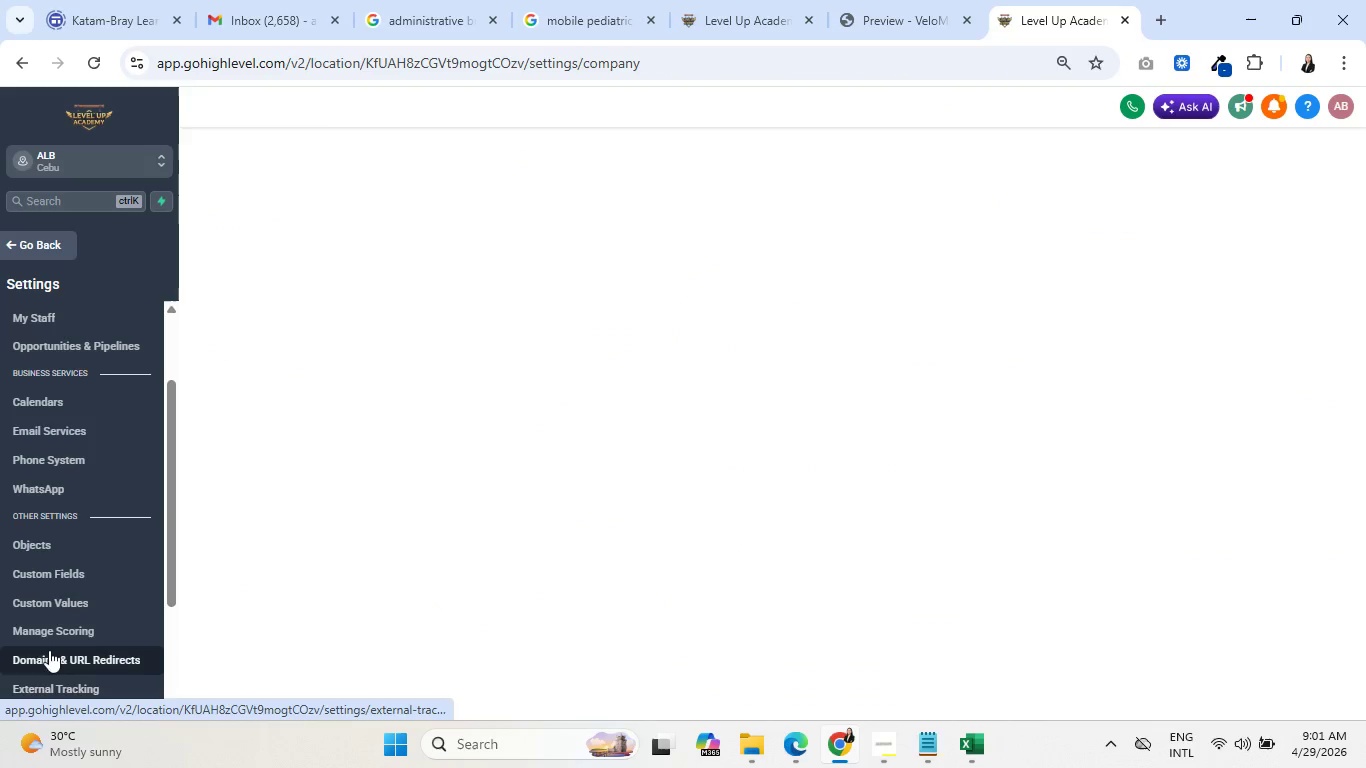 
left_click([57, 623])
 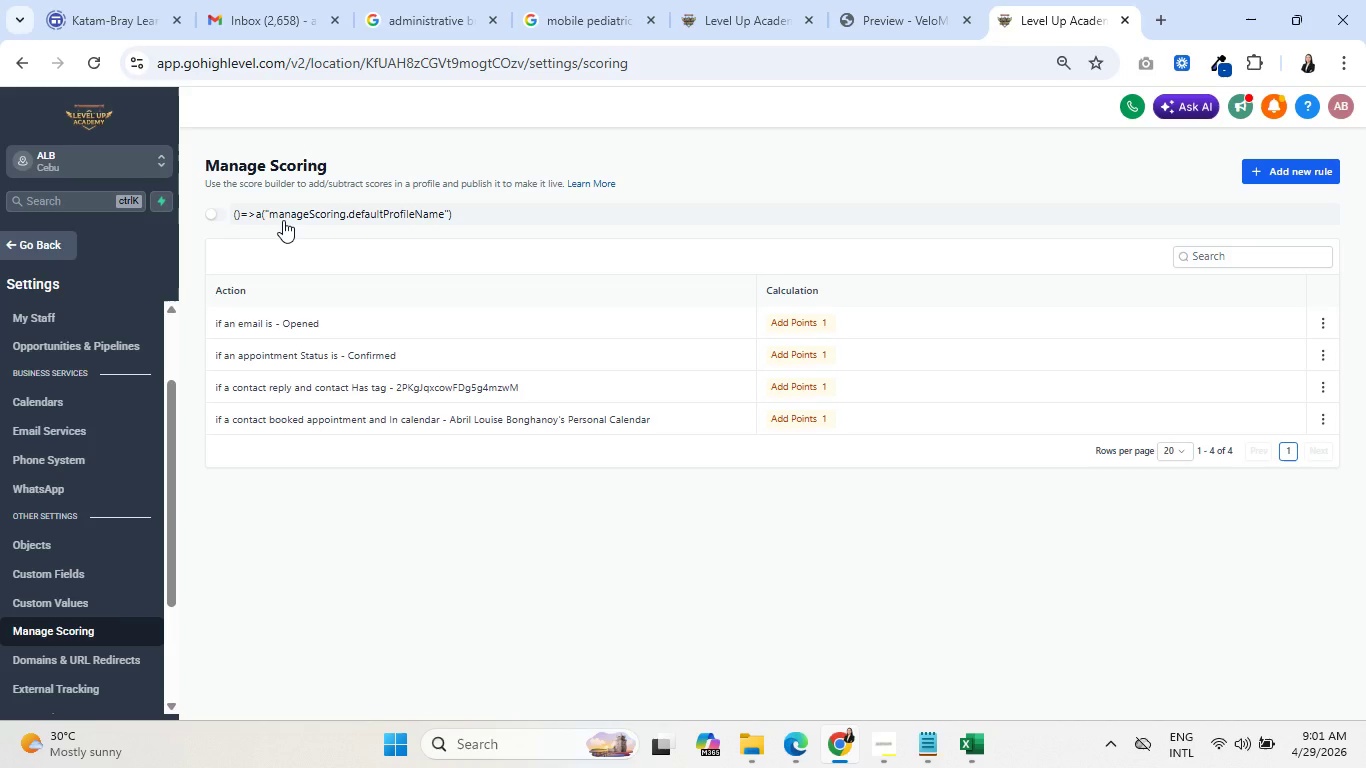 
wait(7.7)
 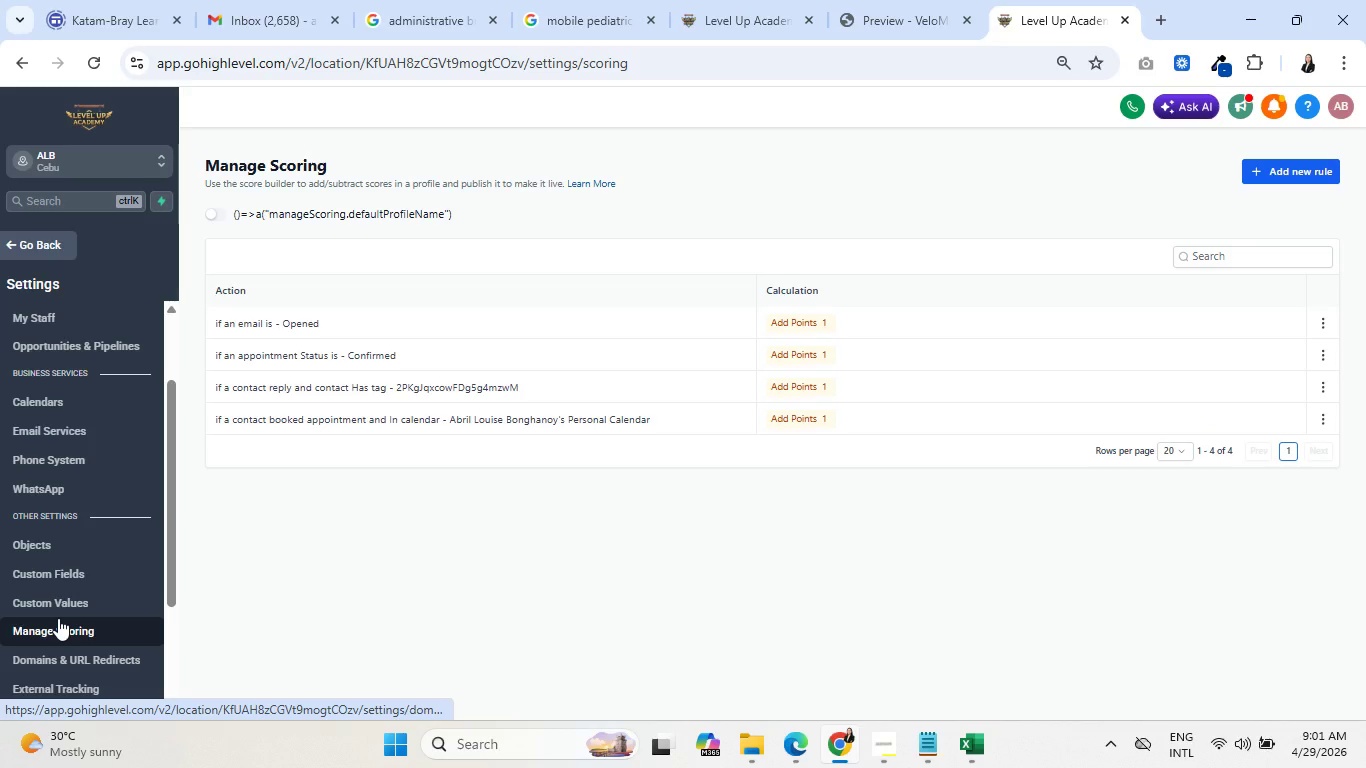 
left_click([294, 217])
 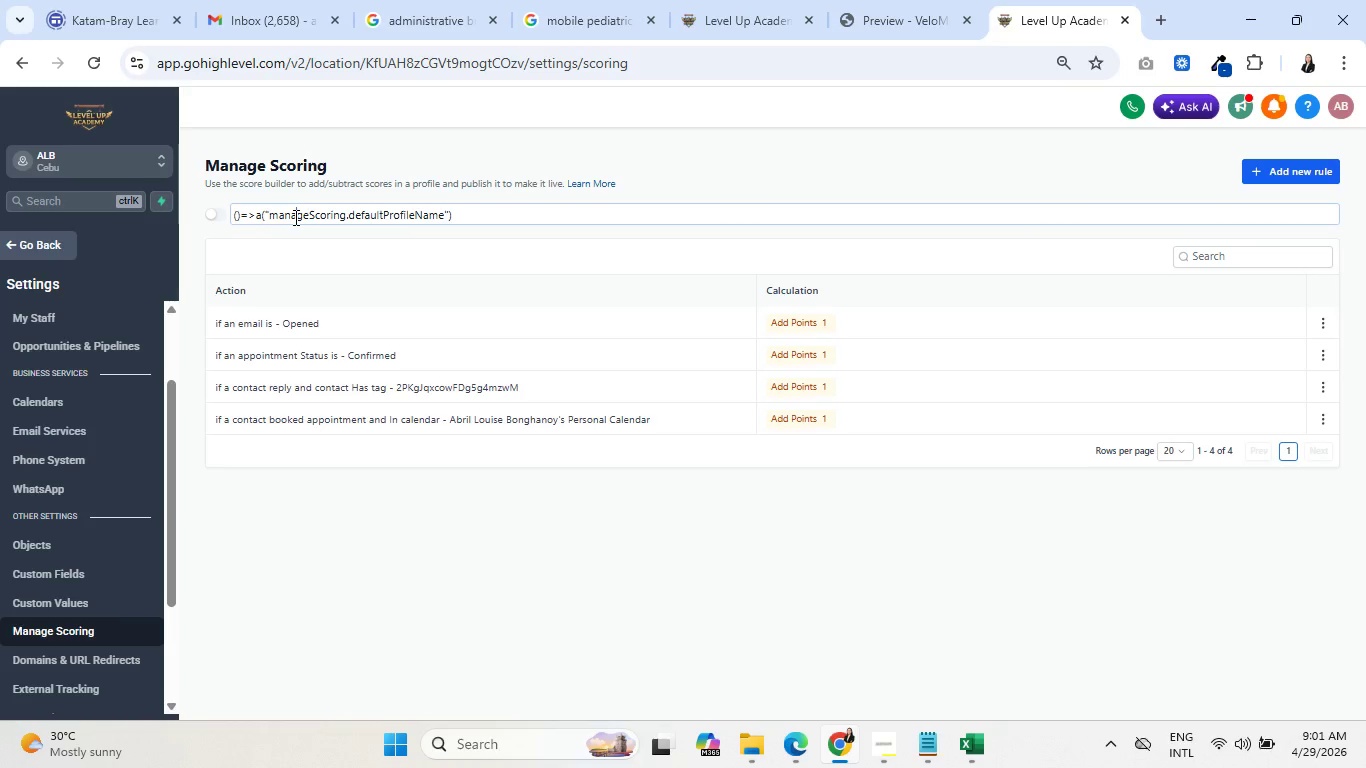 
double_click([294, 217])
 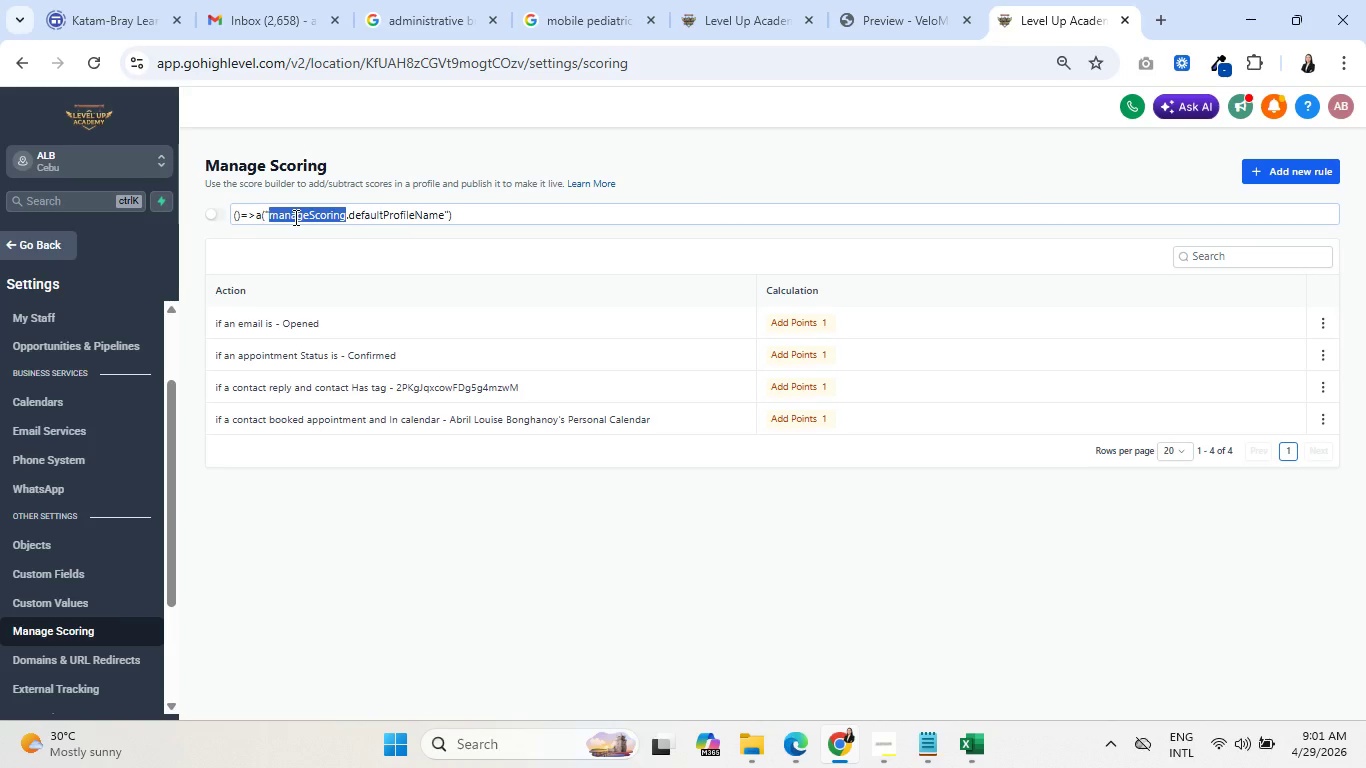 
triple_click([294, 217])
 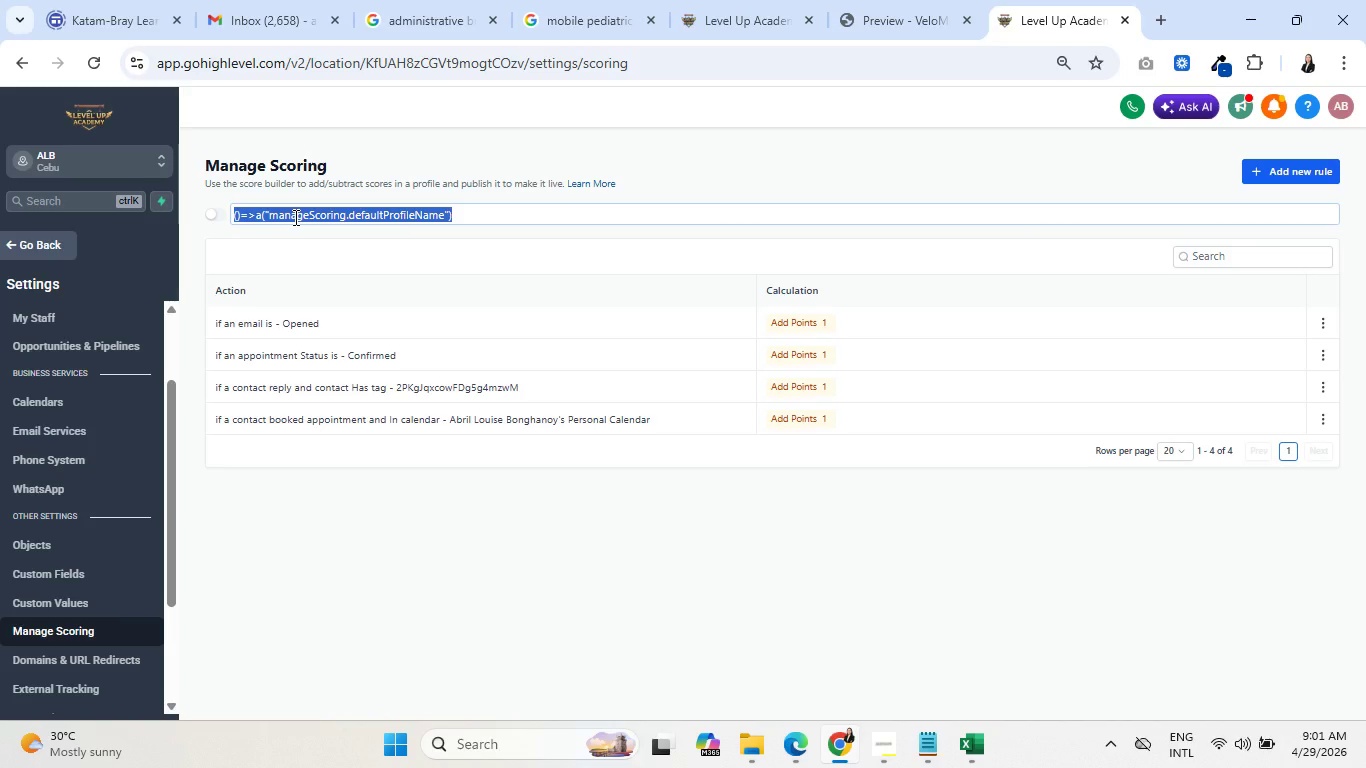 
type(Test Scoring)
 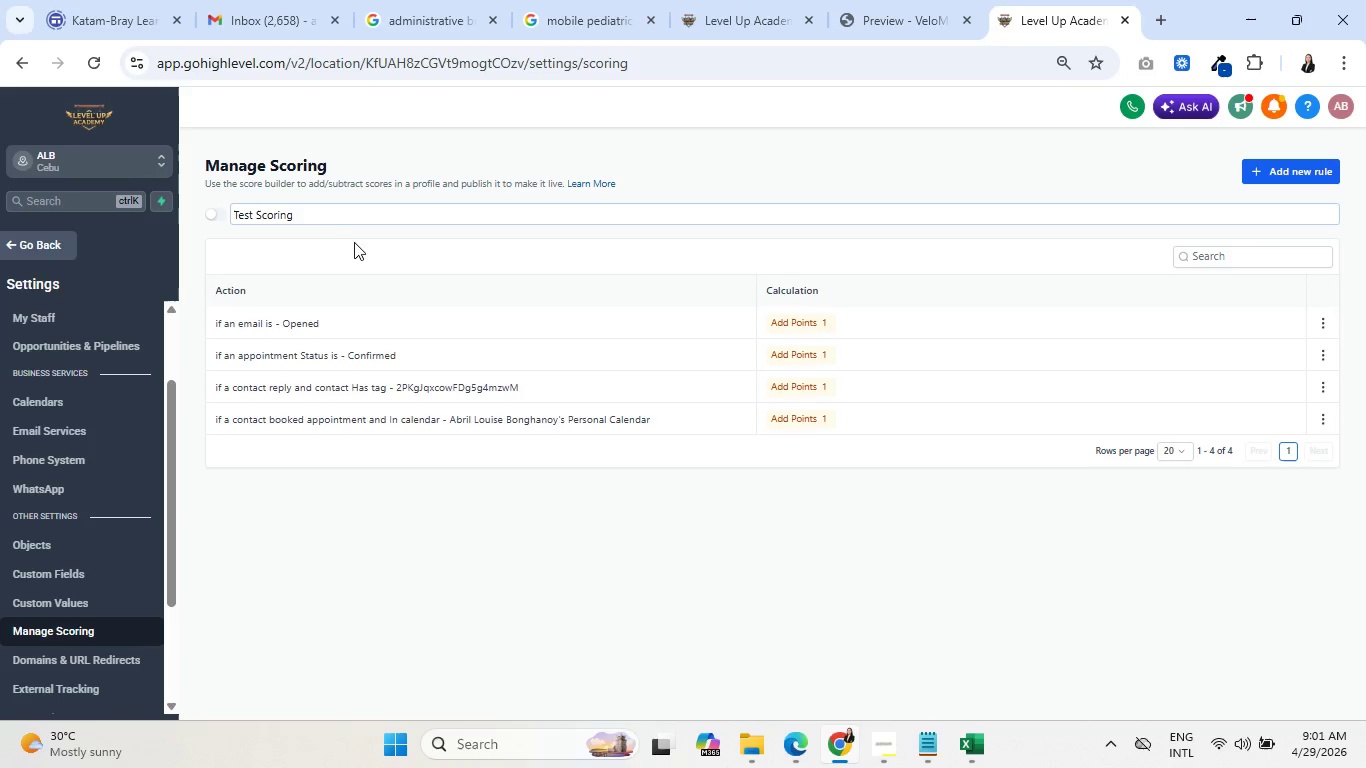 
left_click([386, 266])
 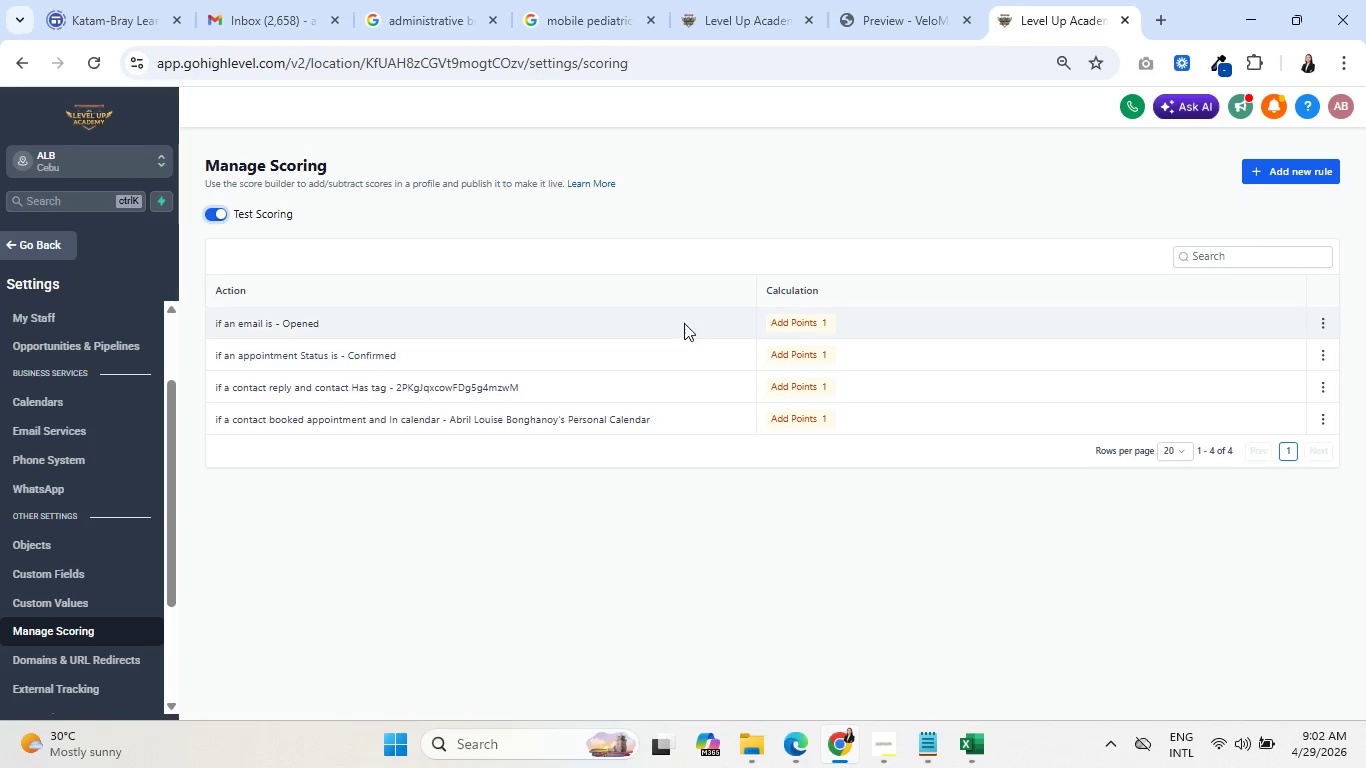 
left_click([1325, 317])
 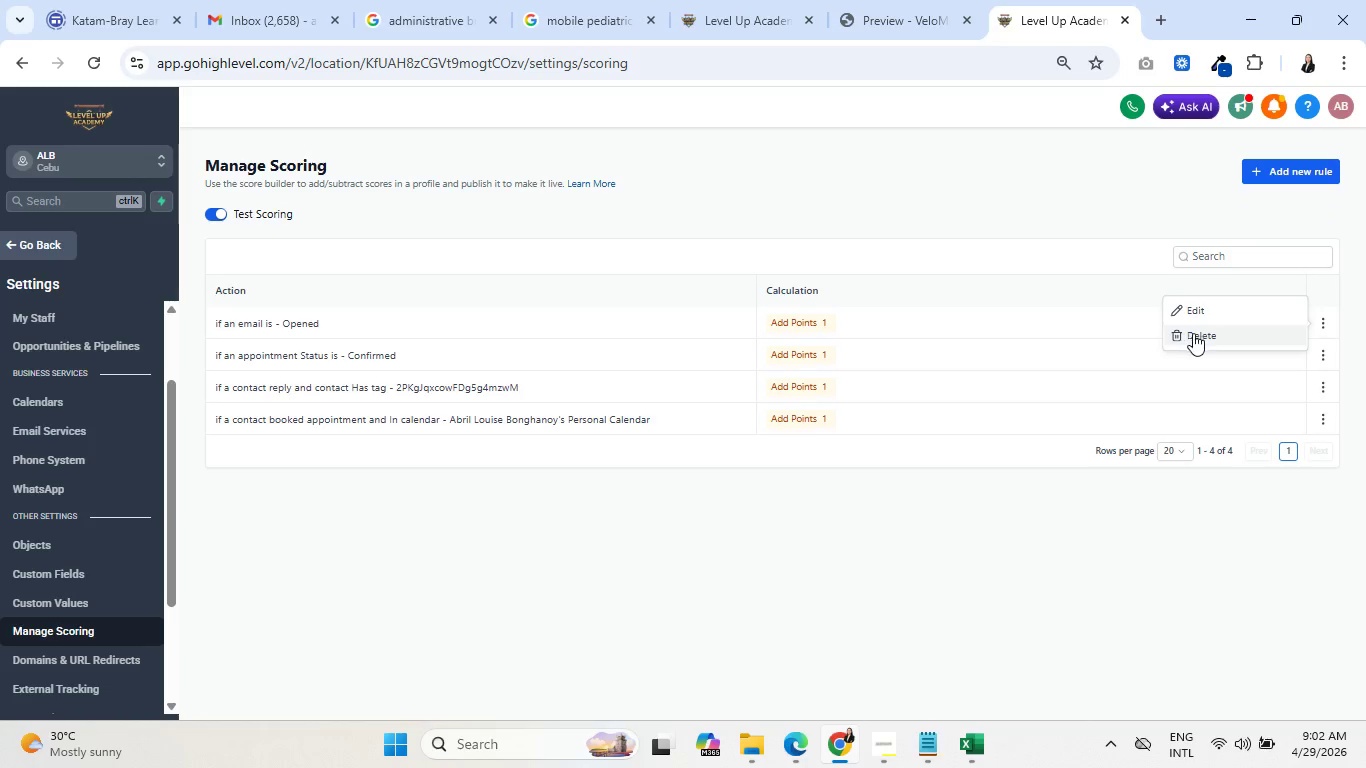 
left_click([1206, 306])
 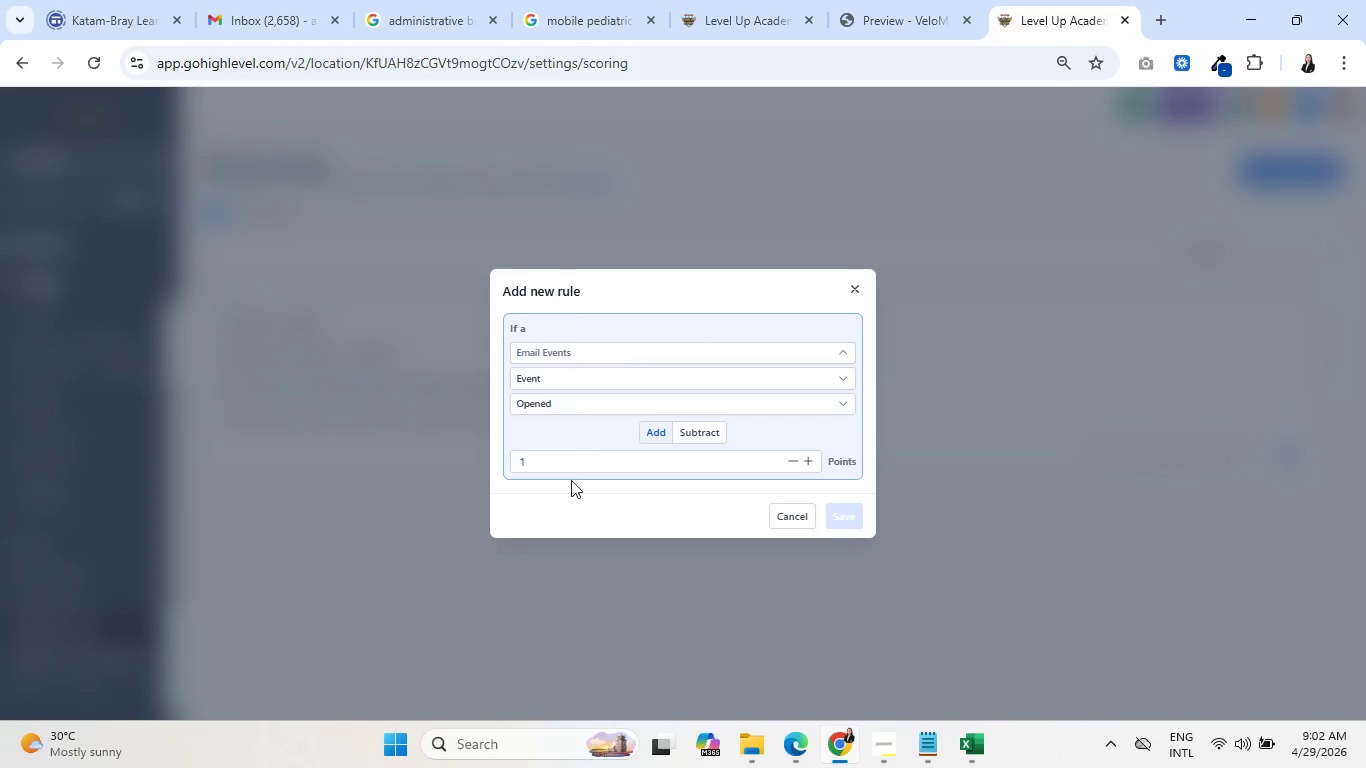 
left_click_drag(start_coordinate=[540, 461], to_coordinate=[514, 462])
 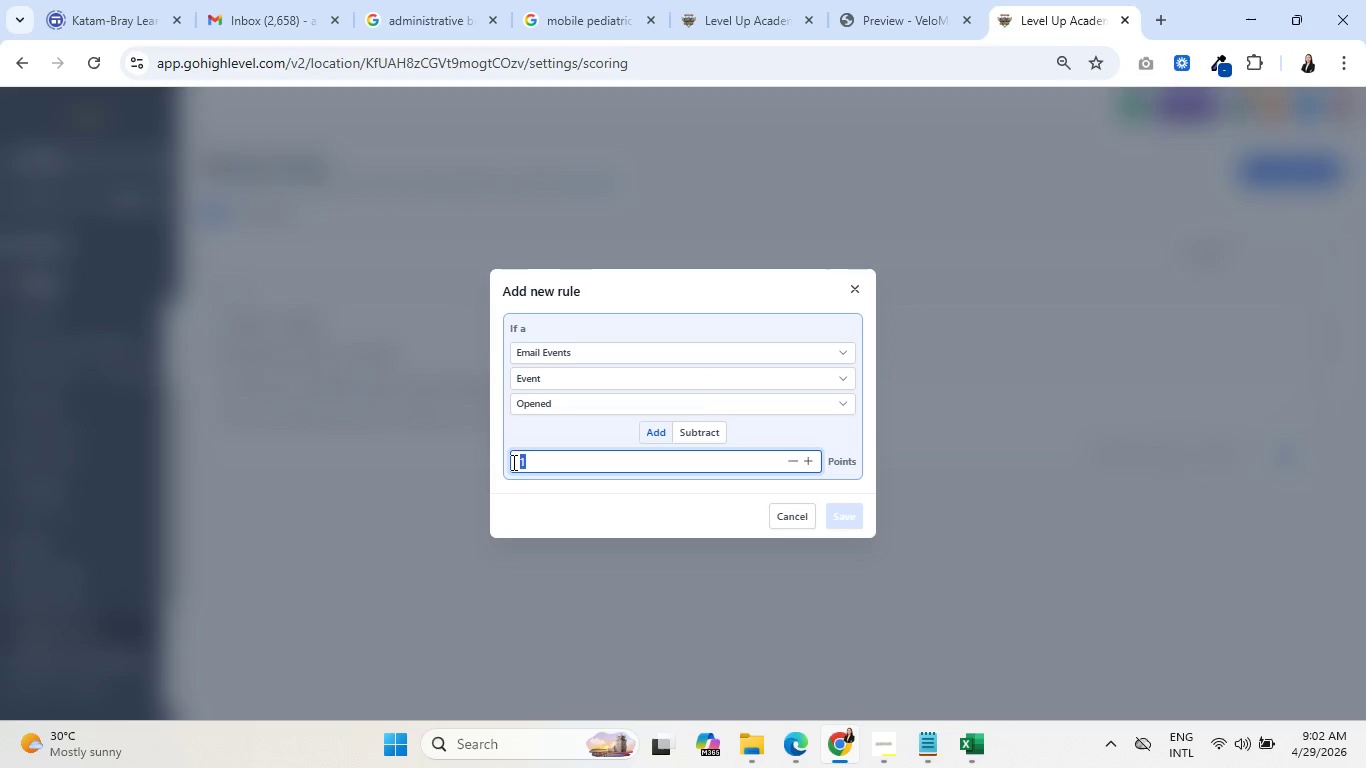 
key(5)
 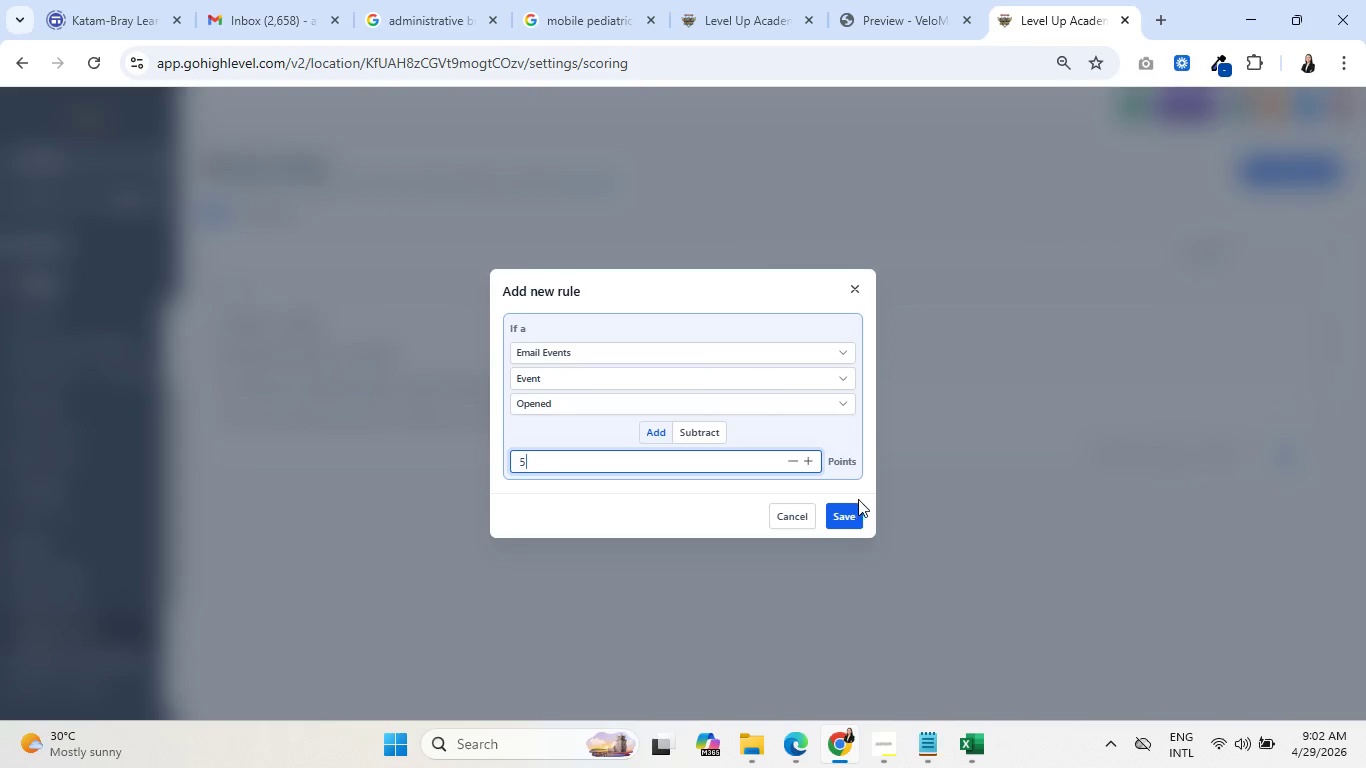 
left_click([847, 516])
 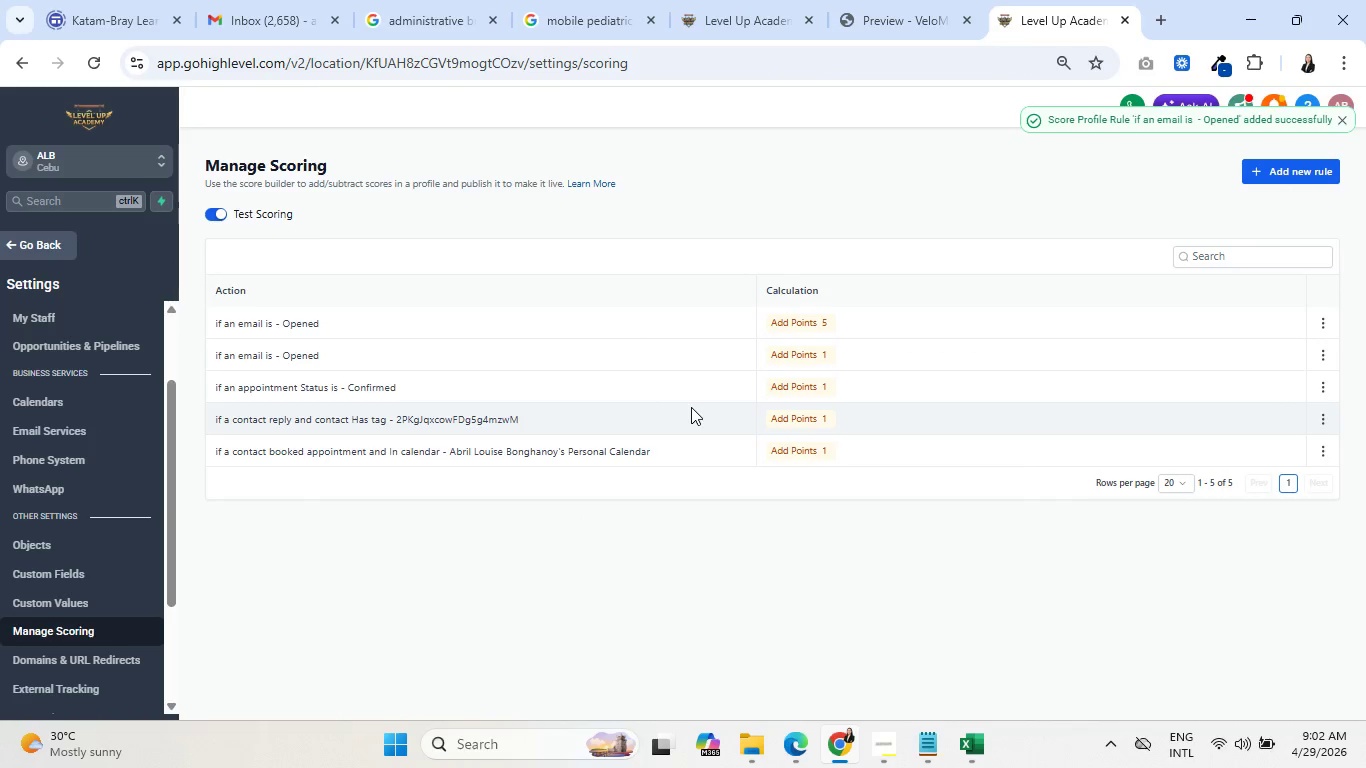 
wait(7.2)
 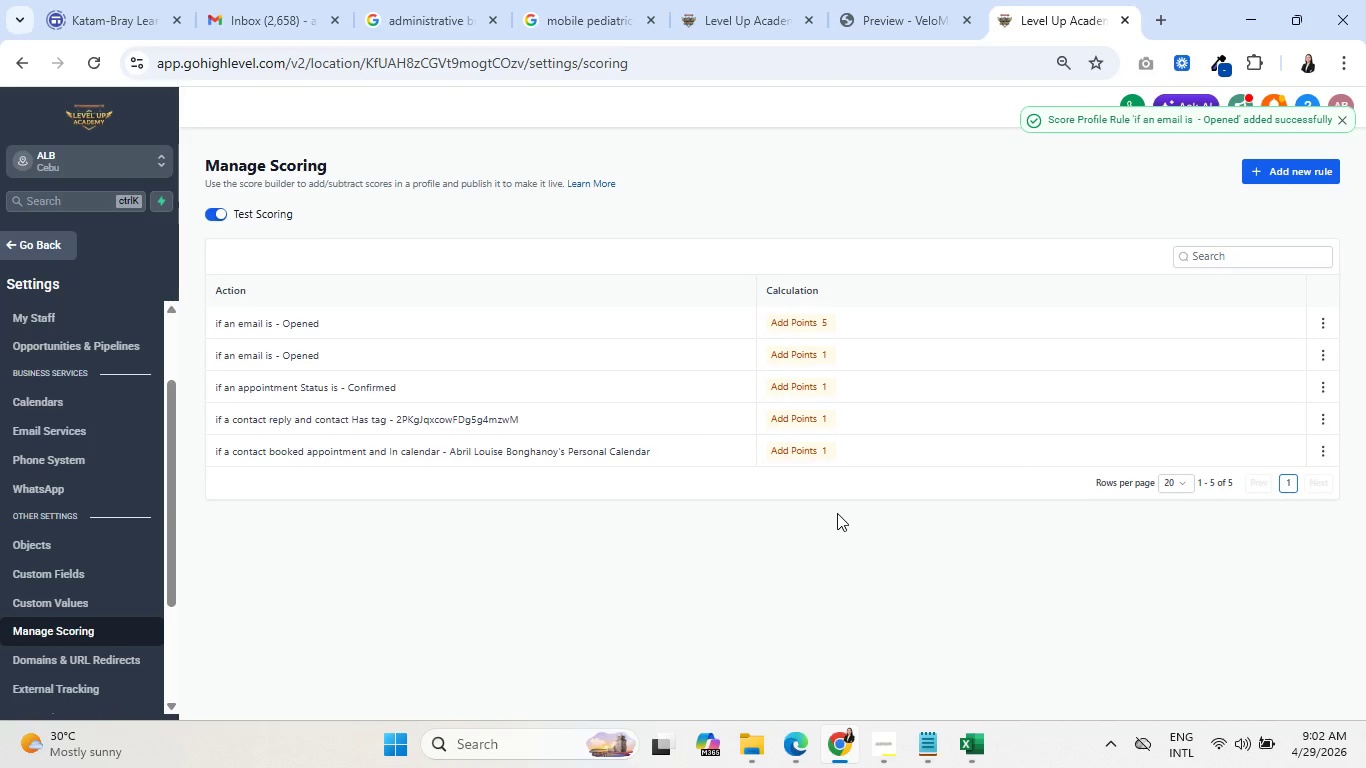 
left_click([59, 598])
 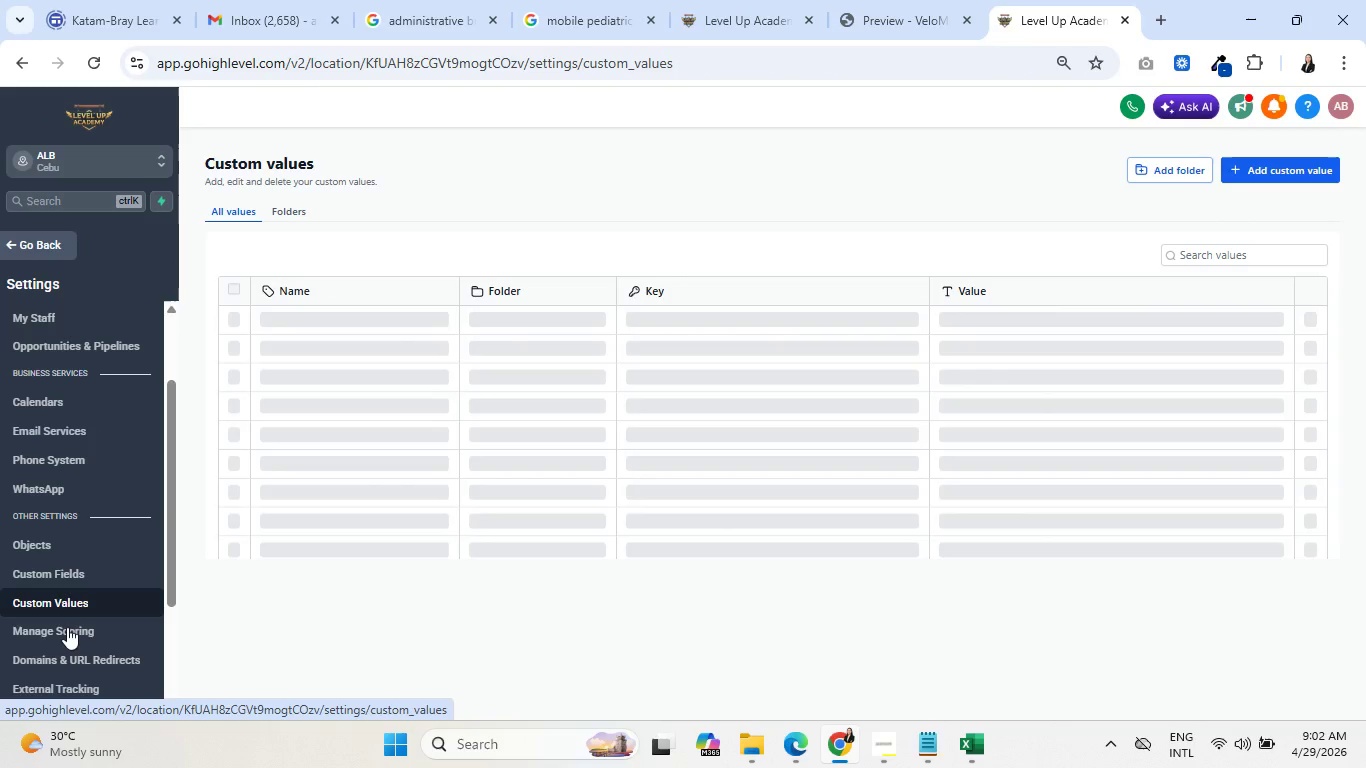 
left_click([66, 626])
 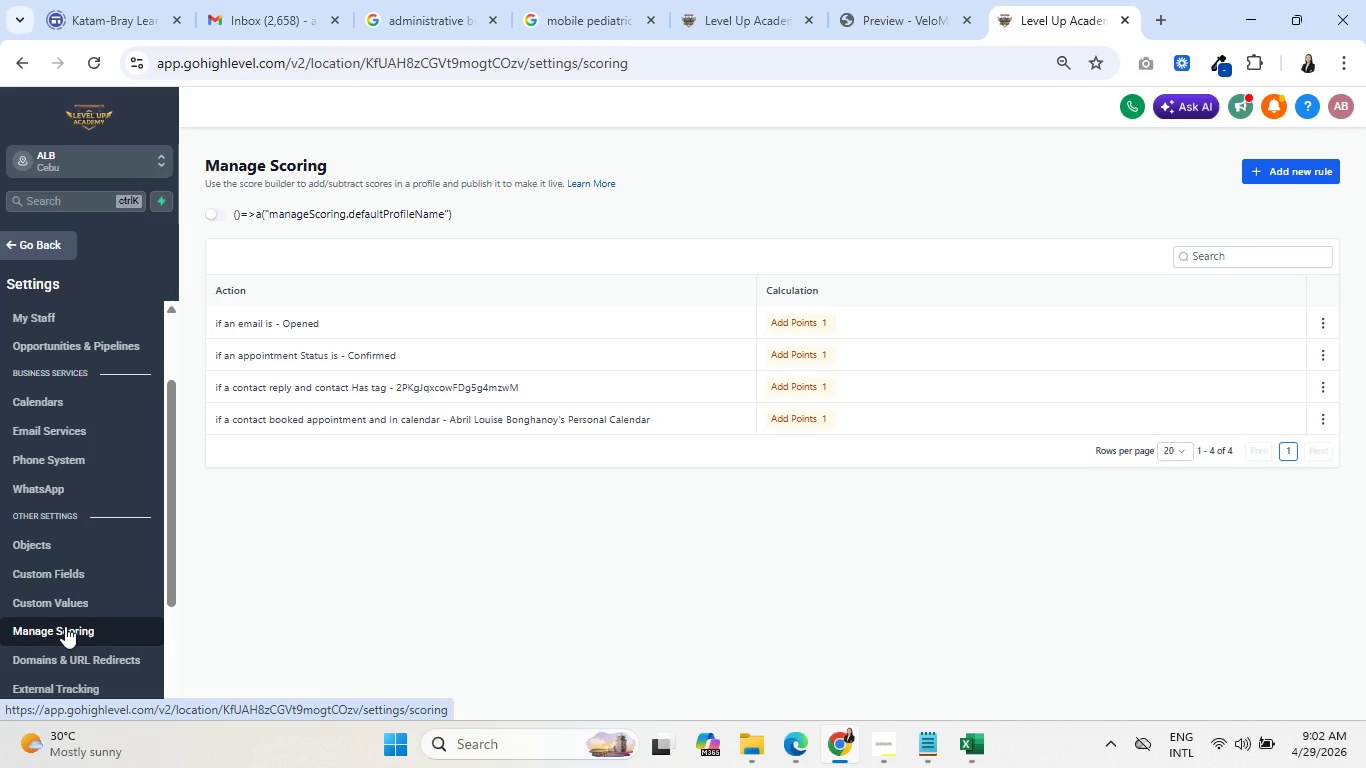 
wait(9.98)
 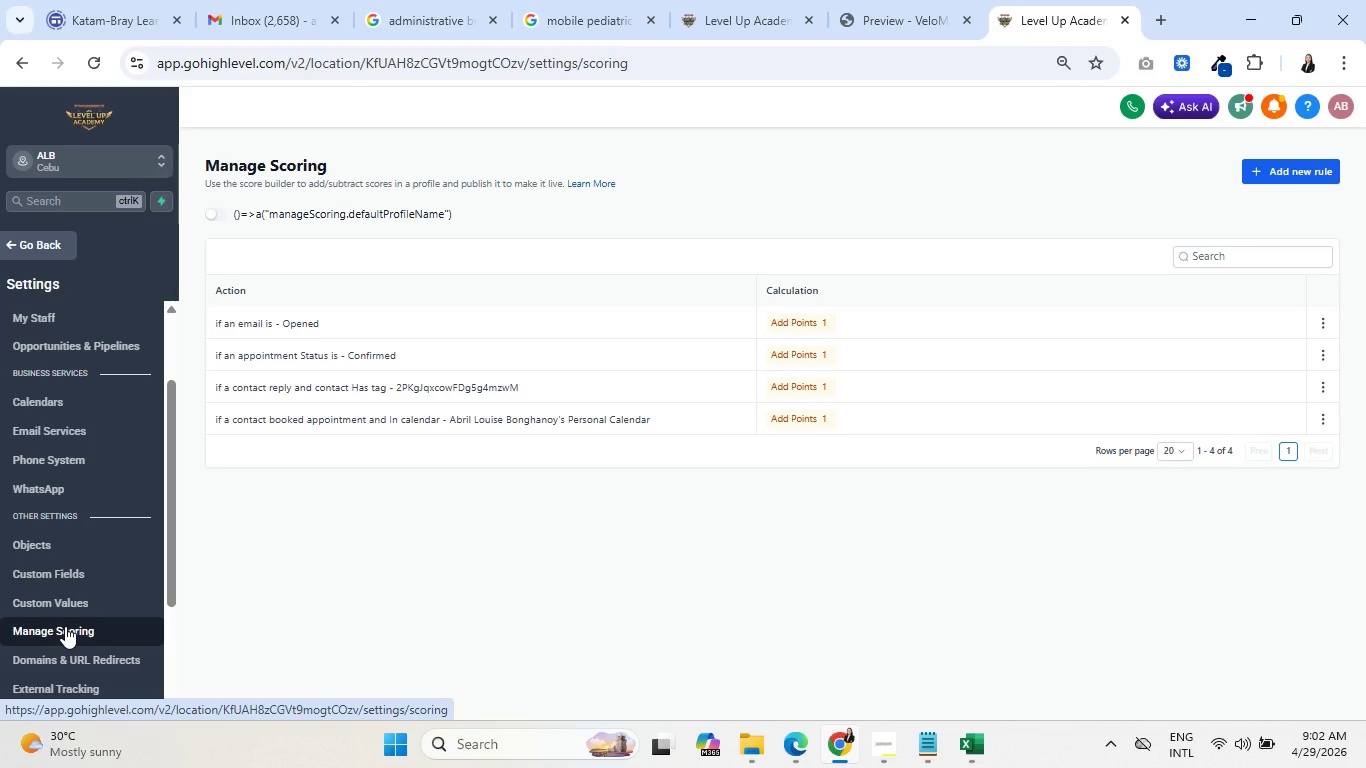 
left_click([590, 180])
 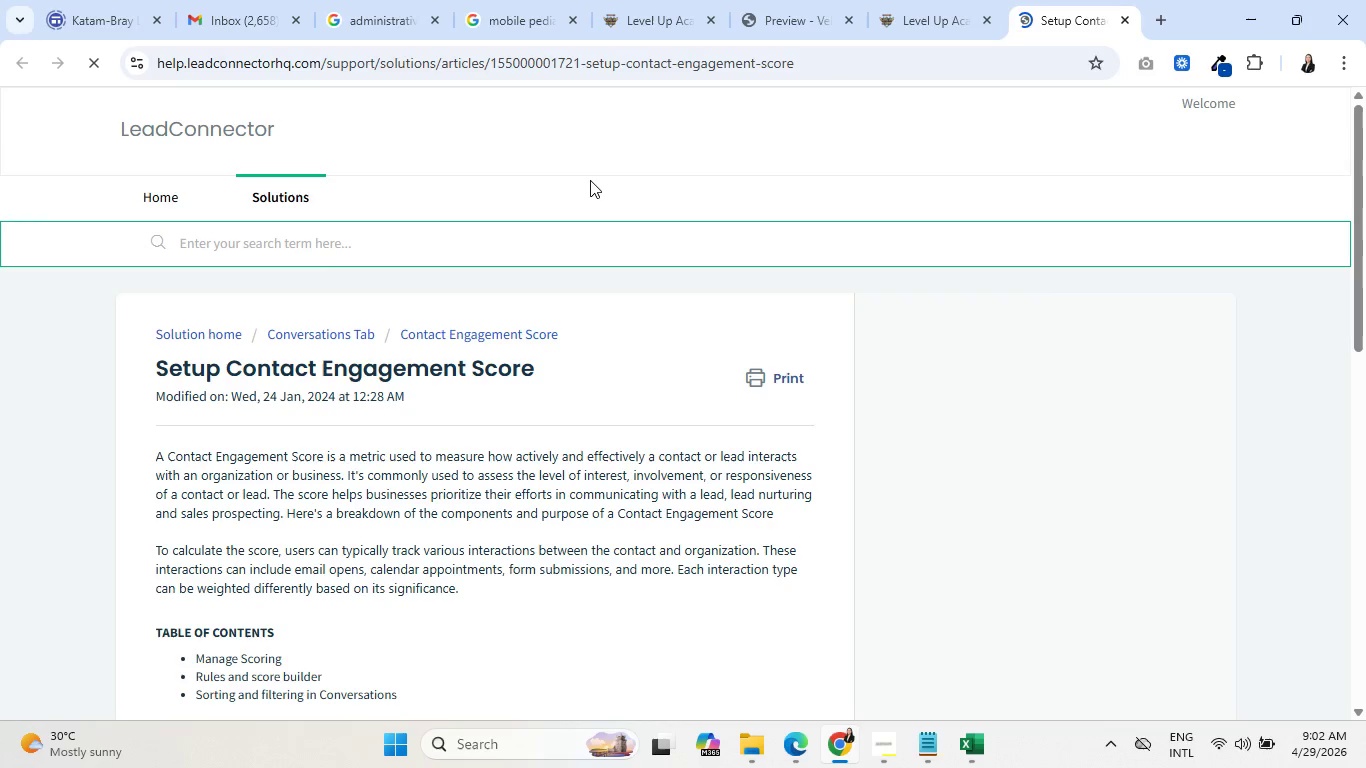 
scroll: coordinate [373, 416], scroll_direction: down, amount: 1.0
 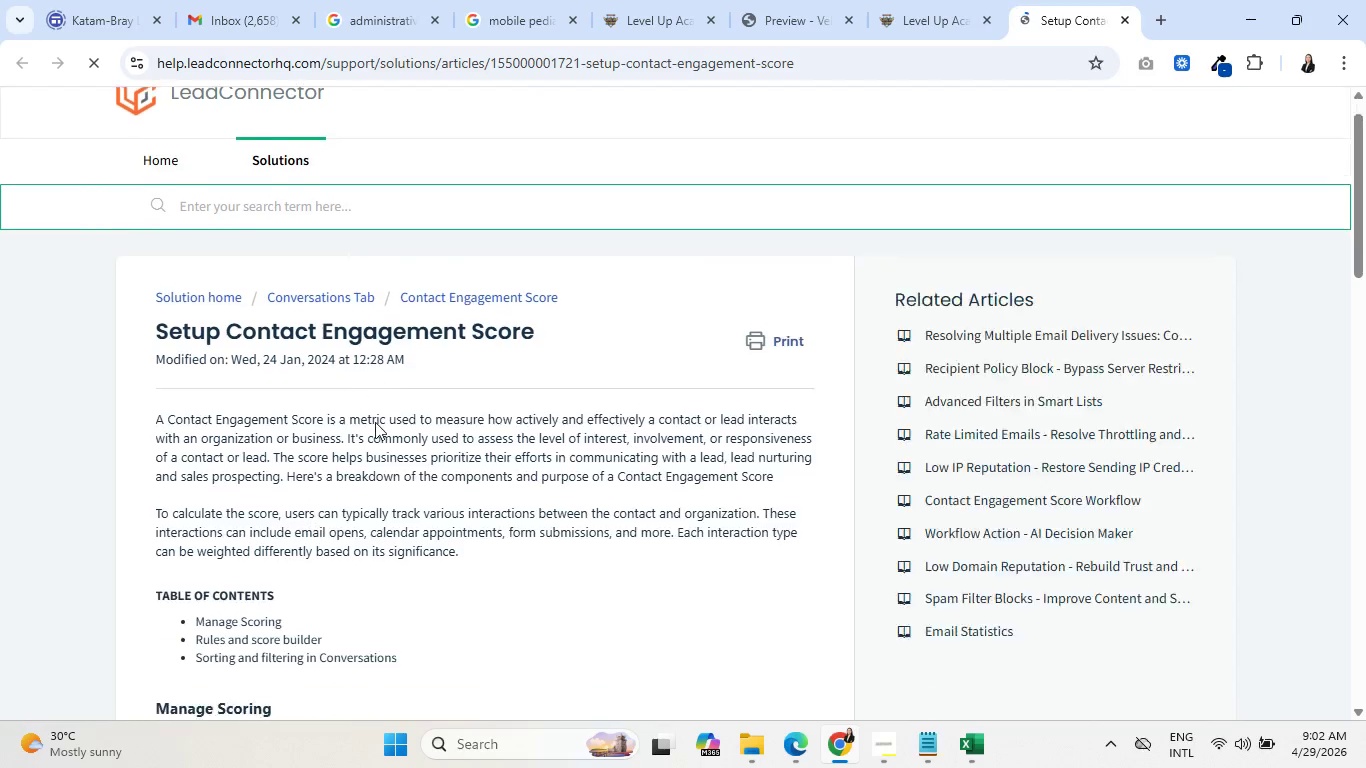 
mouse_move([353, 412])
 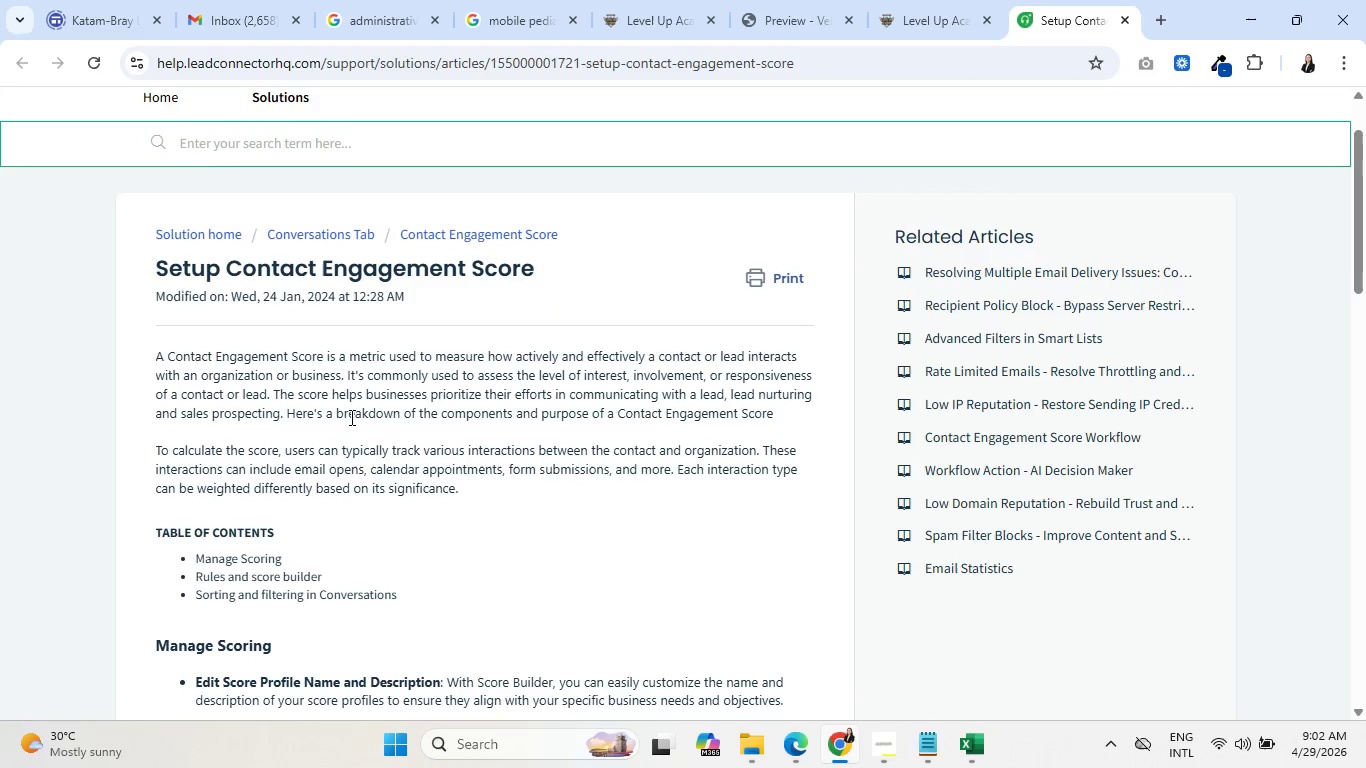 
scroll: coordinate [350, 420], scroll_direction: down, amount: 15.0
 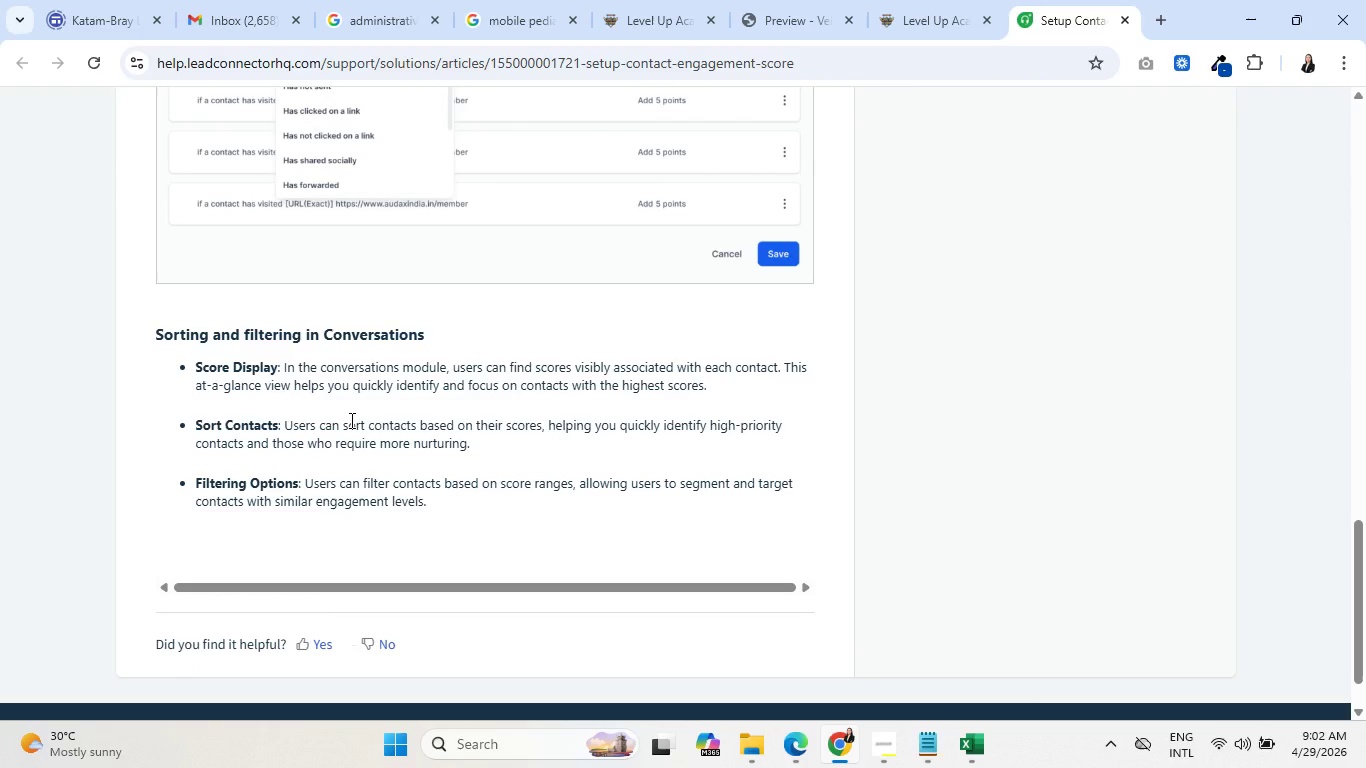 
scroll: coordinate [371, 397], scroll_direction: up, amount: 17.0
 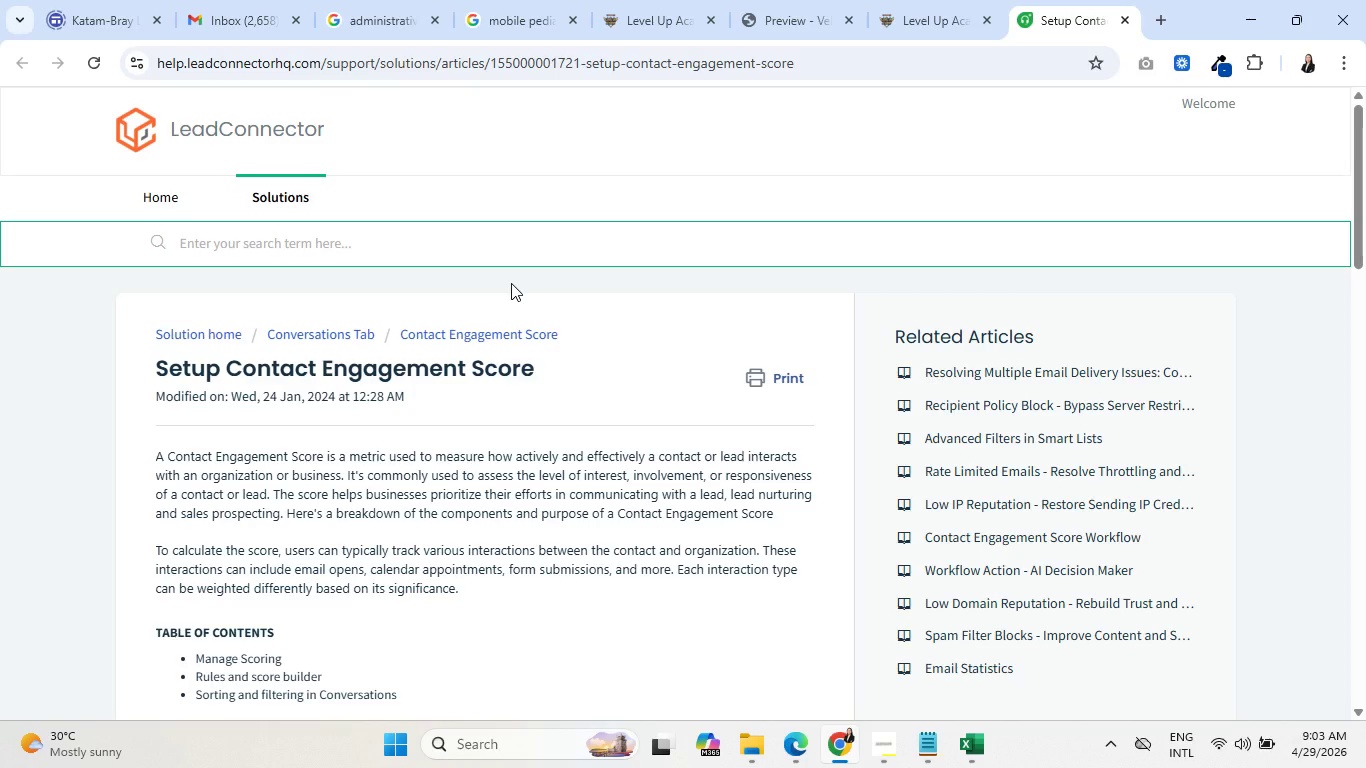 
wait(42.98)
 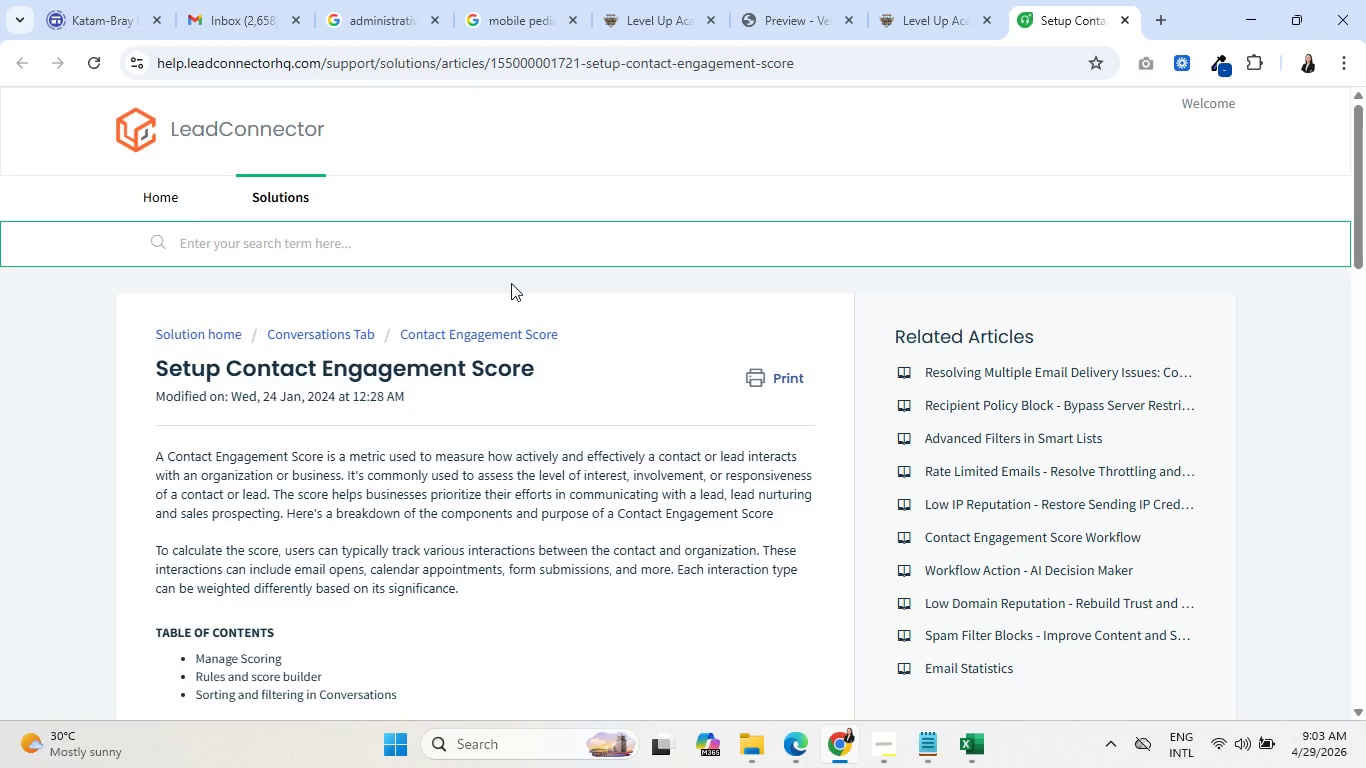 
left_click([889, 754])